 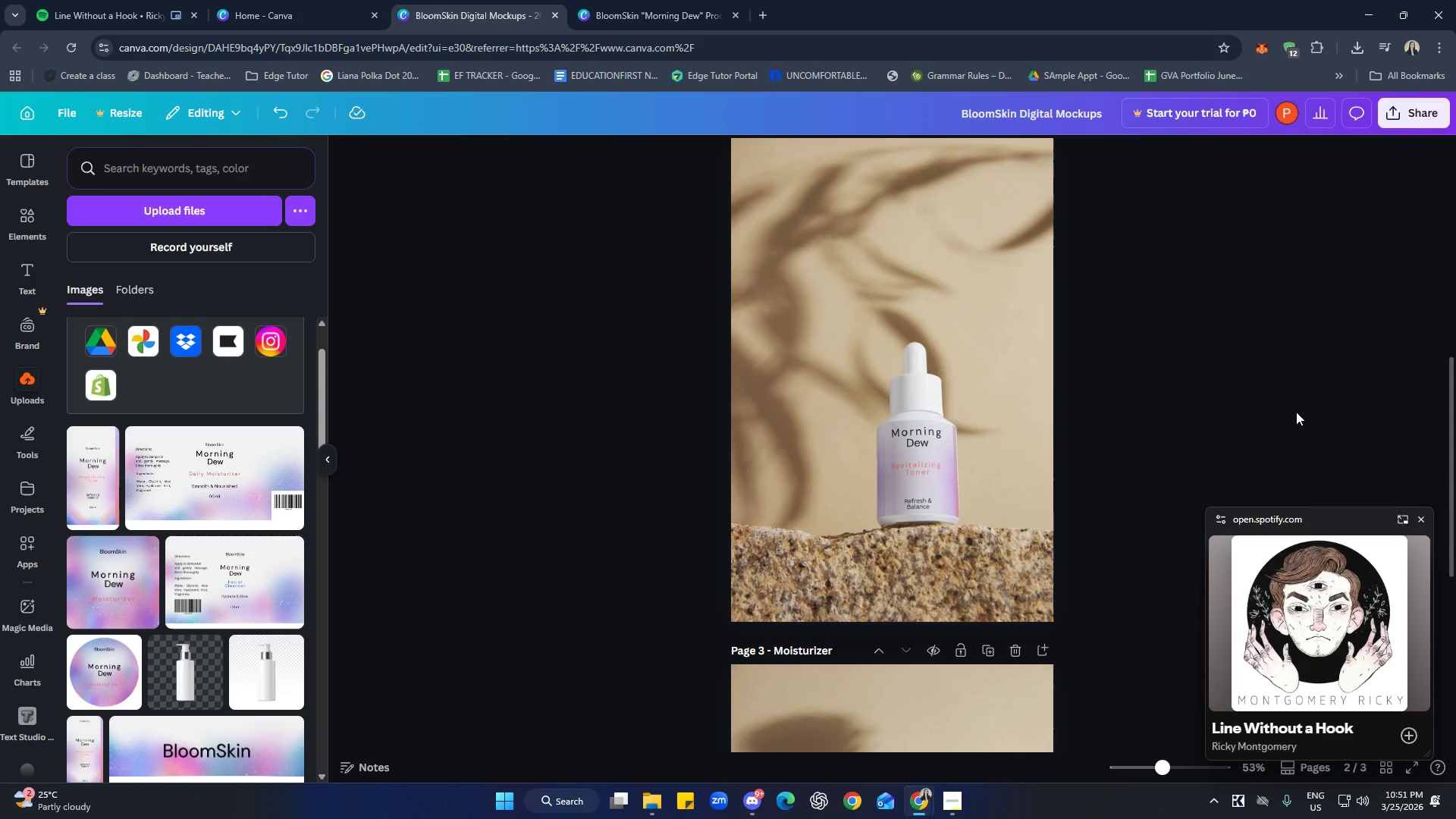 
scroll: coordinate [1257, 472], scroll_direction: down, amount: 6.0
 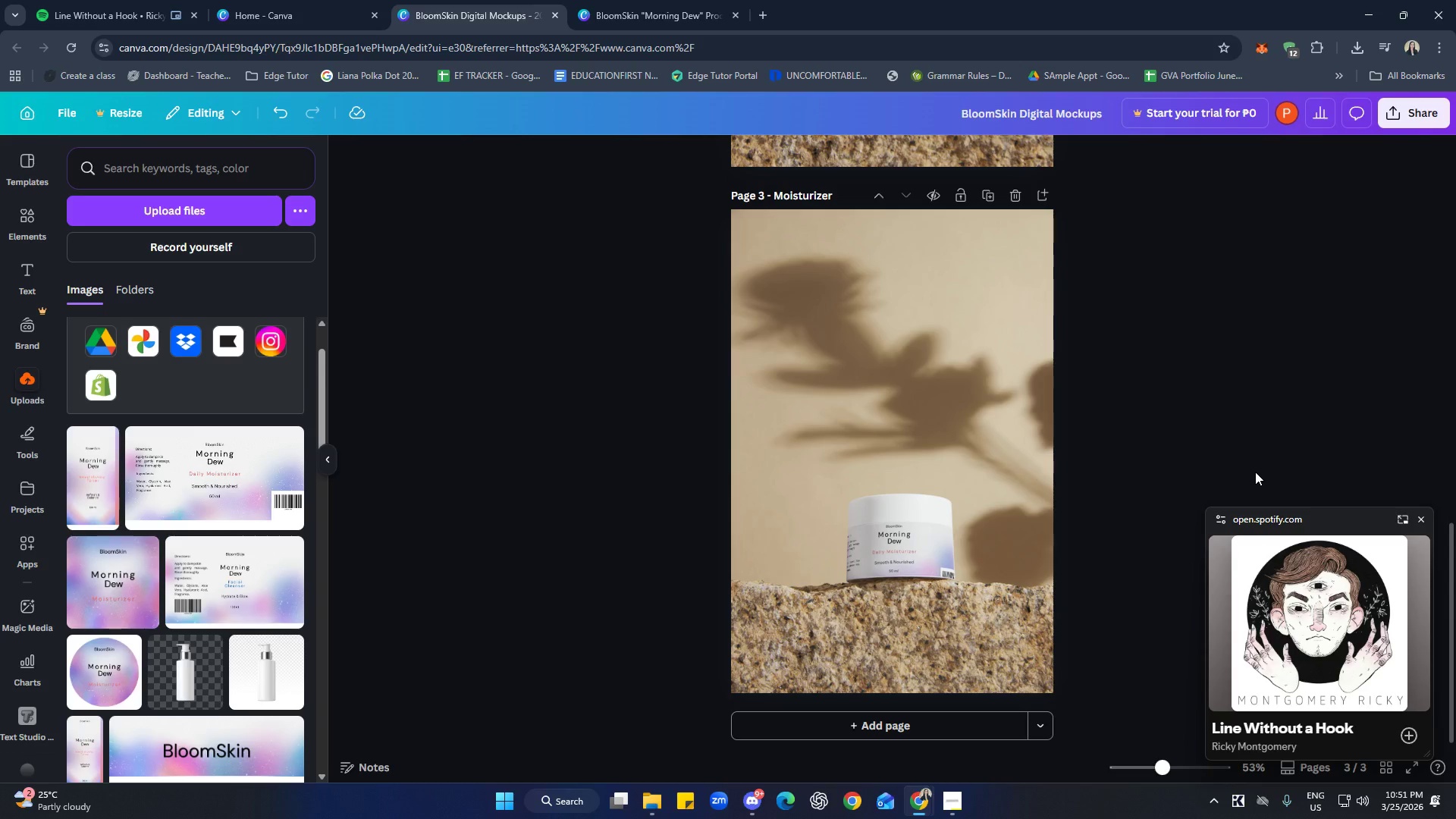 
scroll: coordinate [946, 574], scroll_direction: up, amount: 2.0
 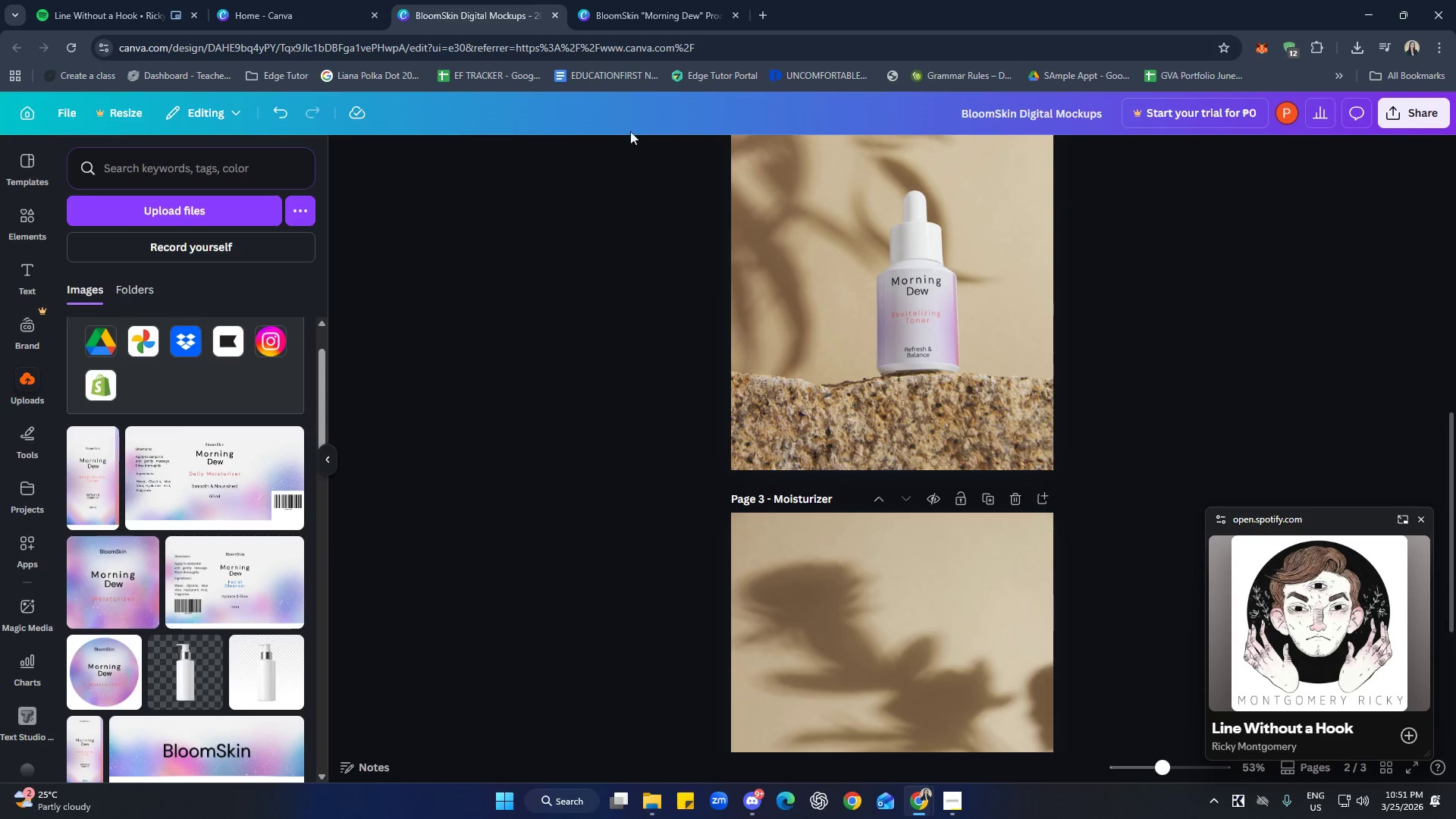 
left_click([618, 22])
 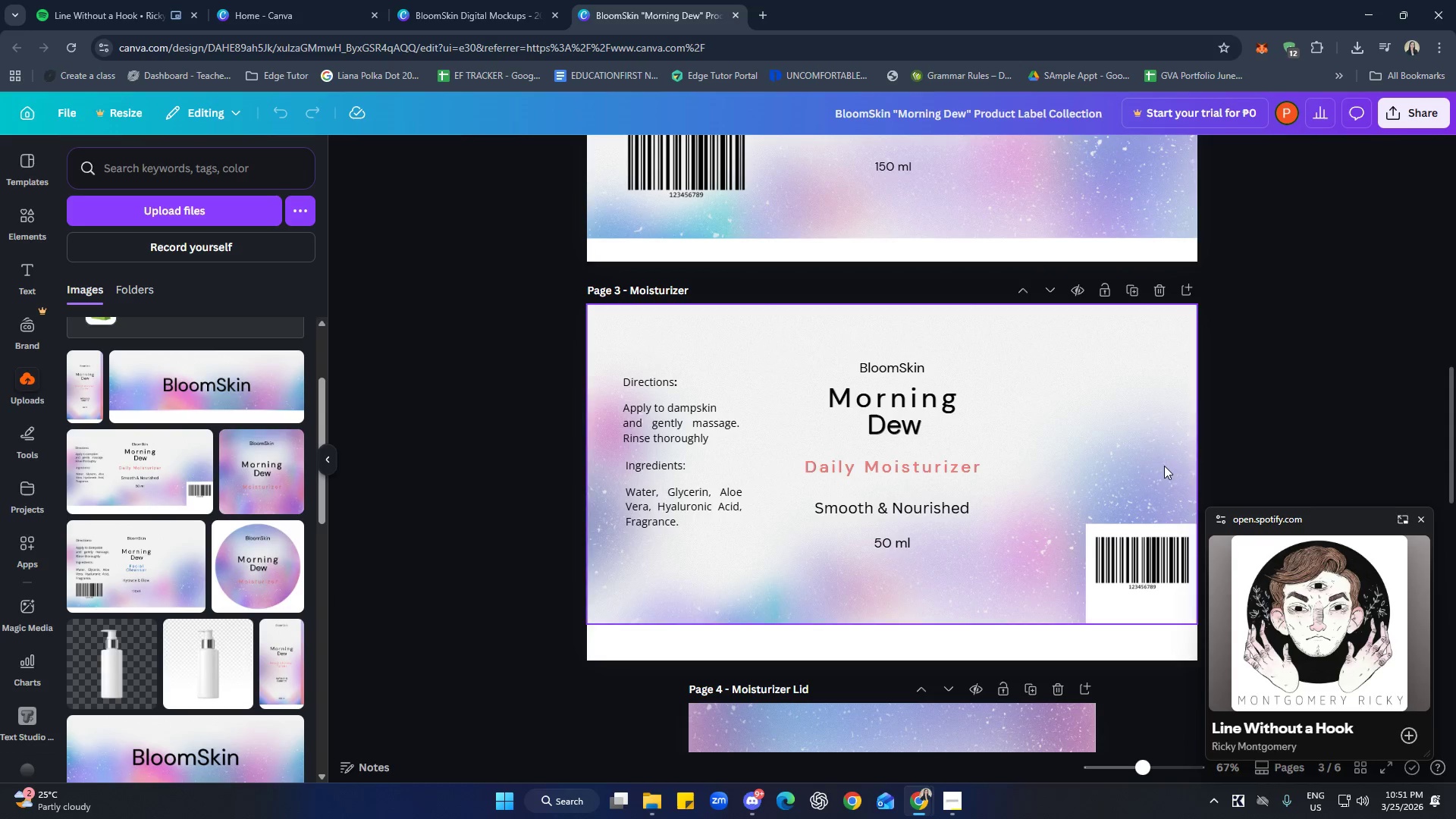 
left_click([1267, 434])
 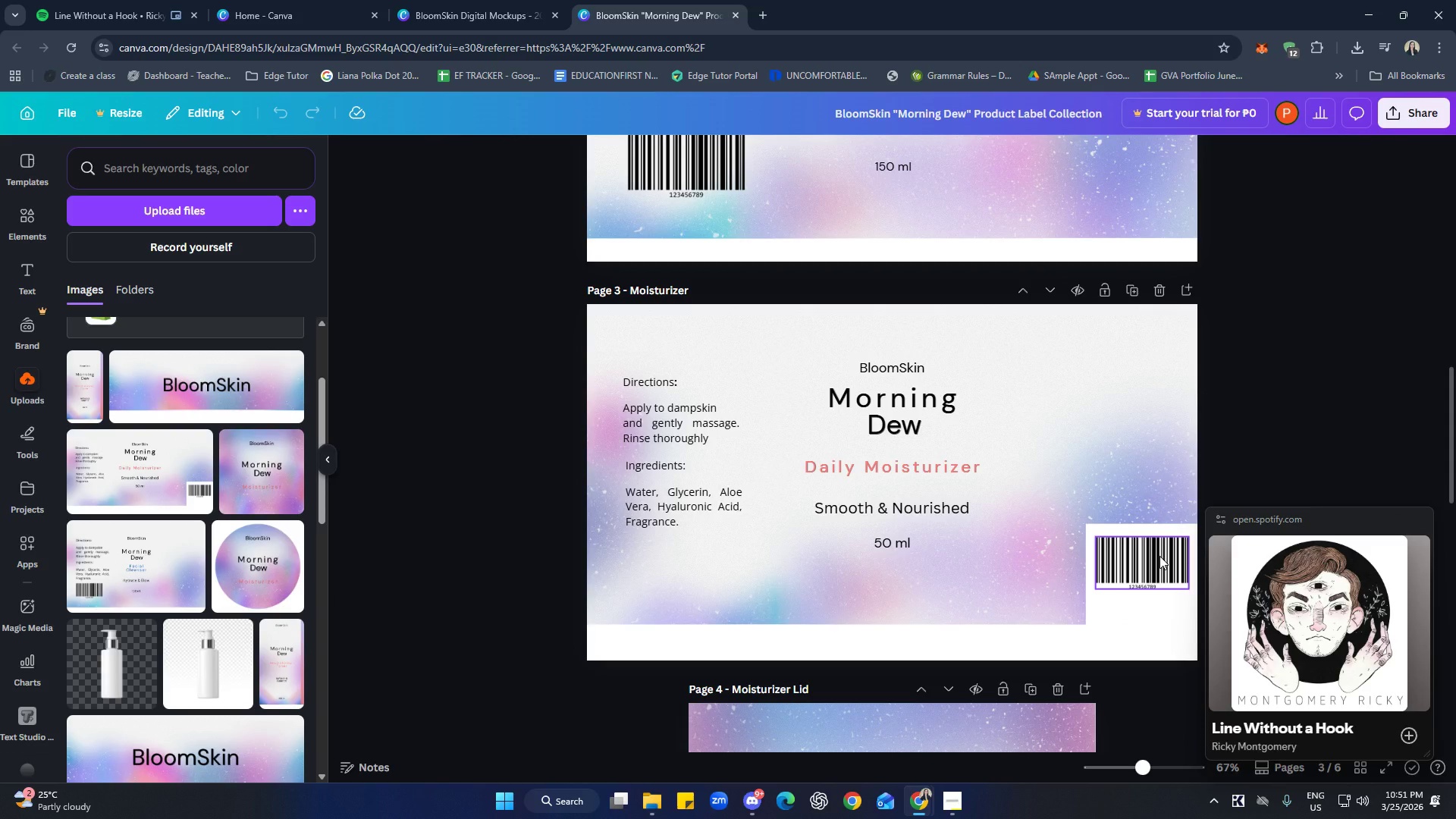 
left_click([1159, 556])
 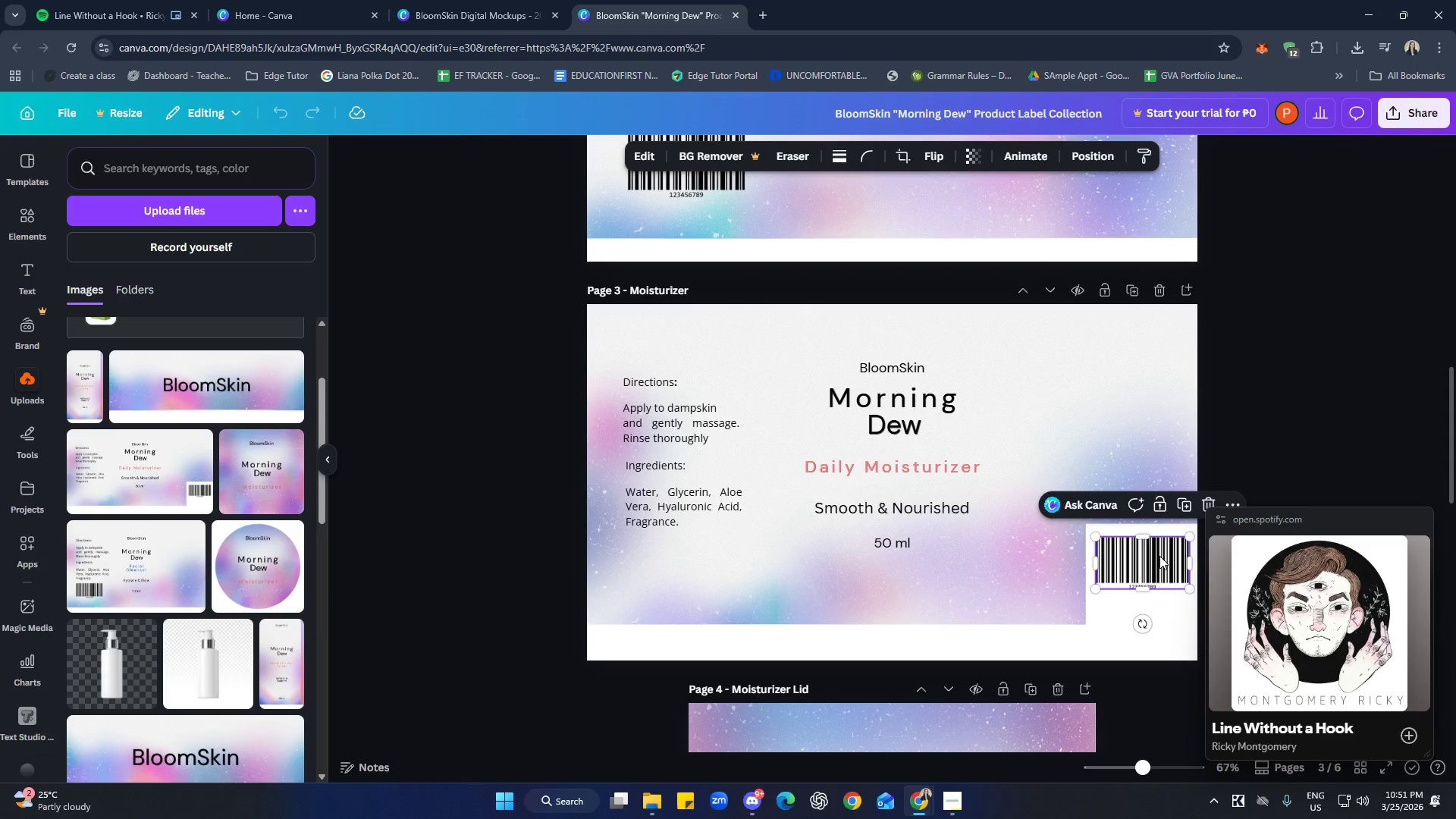 
hold_key(key=ShiftLeft, duration=0.91)
left_click([1153, 607])
 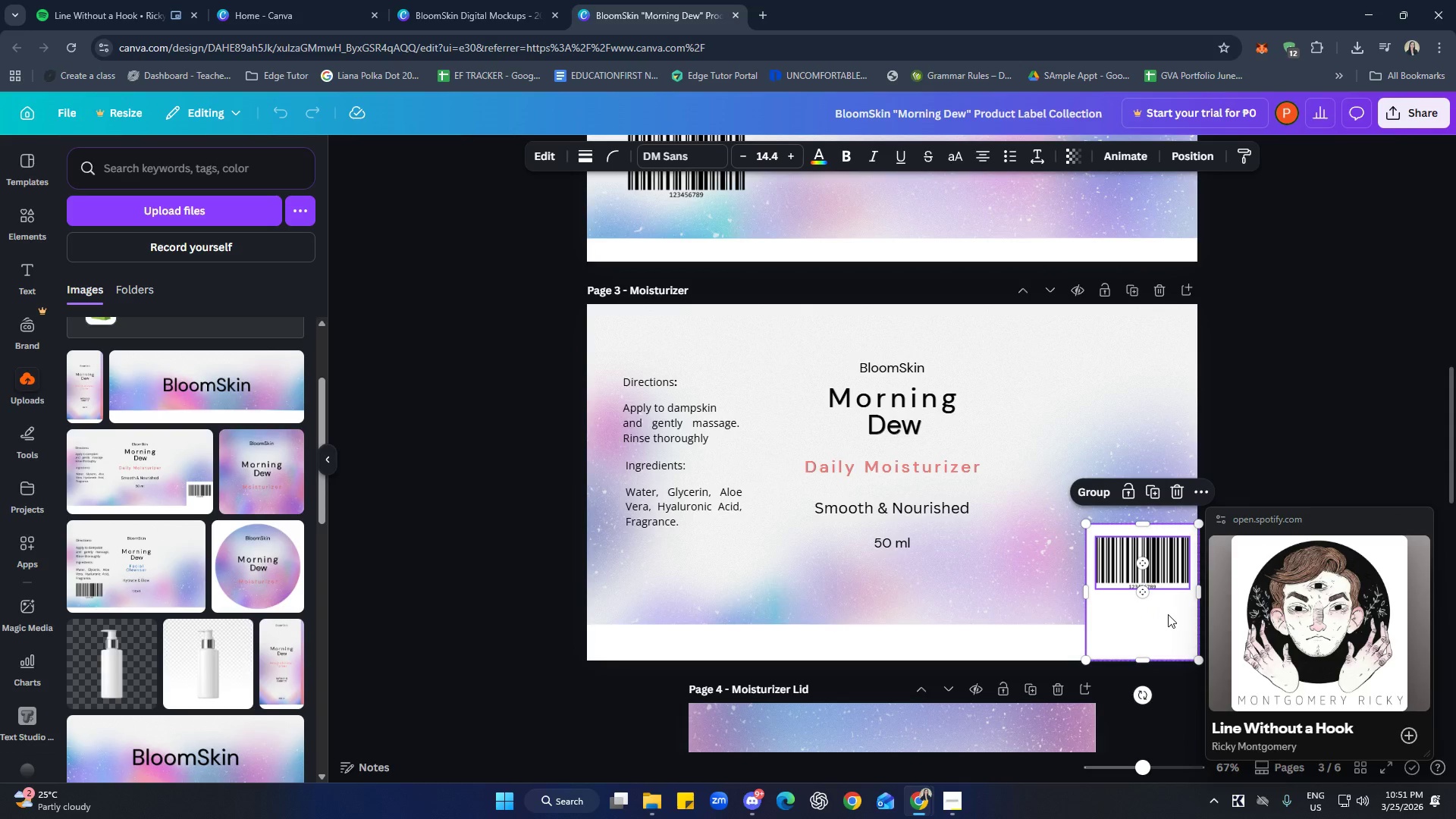 
left_click_drag(start_coordinate=[1168, 612], to_coordinate=[1157, 490])
 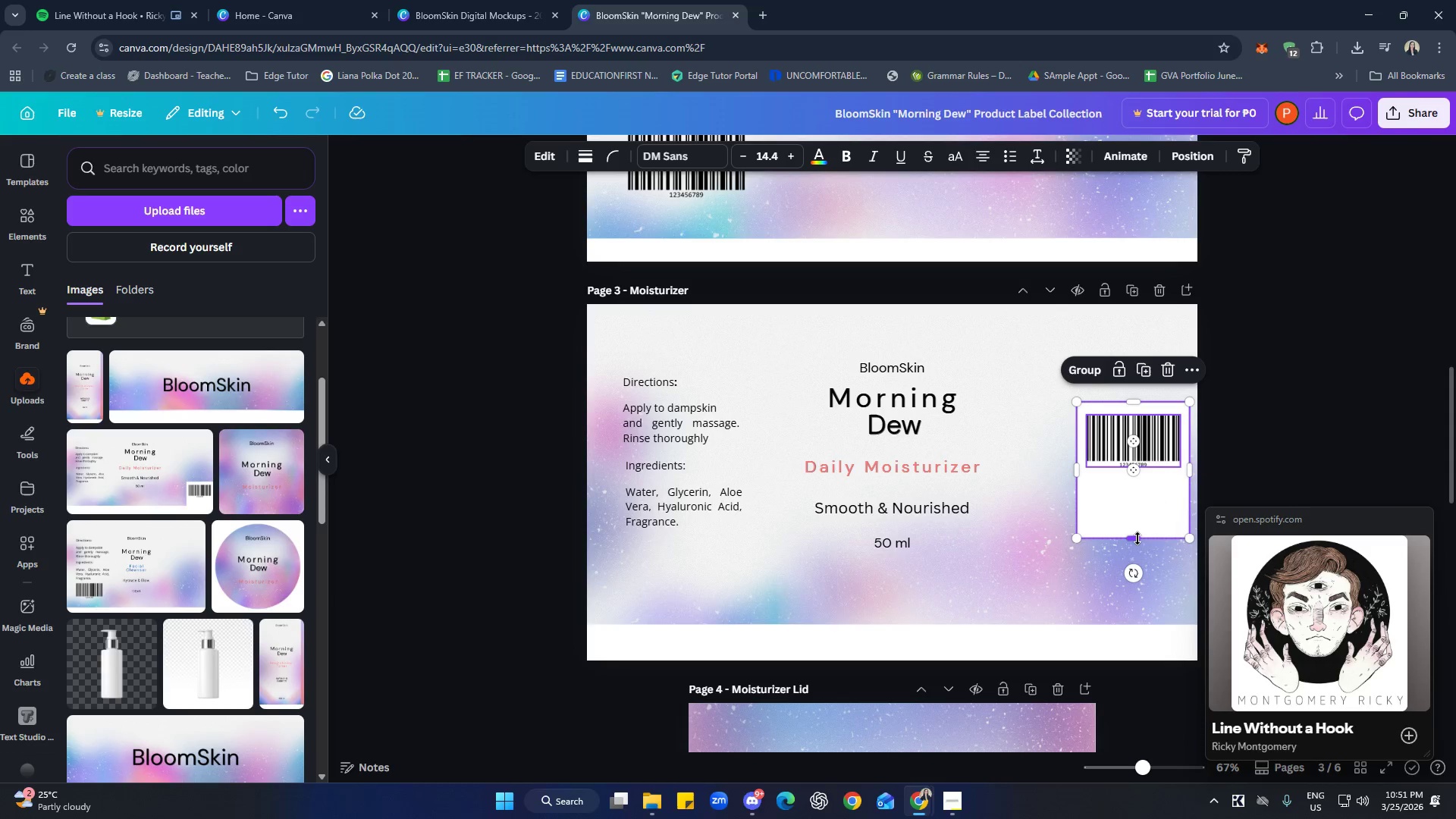 
left_click_drag(start_coordinate=[1137, 538], to_coordinate=[1131, 516])
 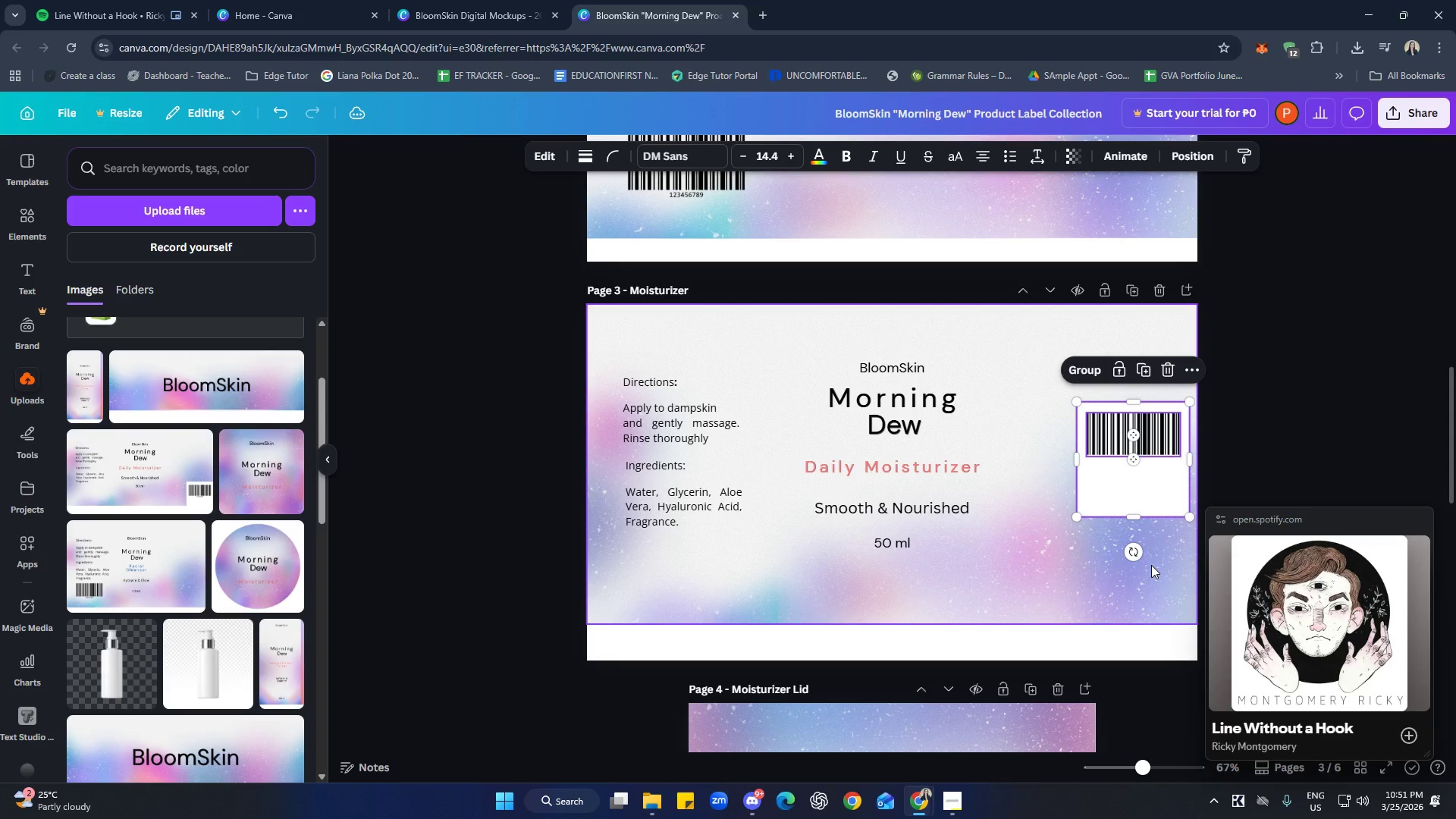 
key(Control+Z)
 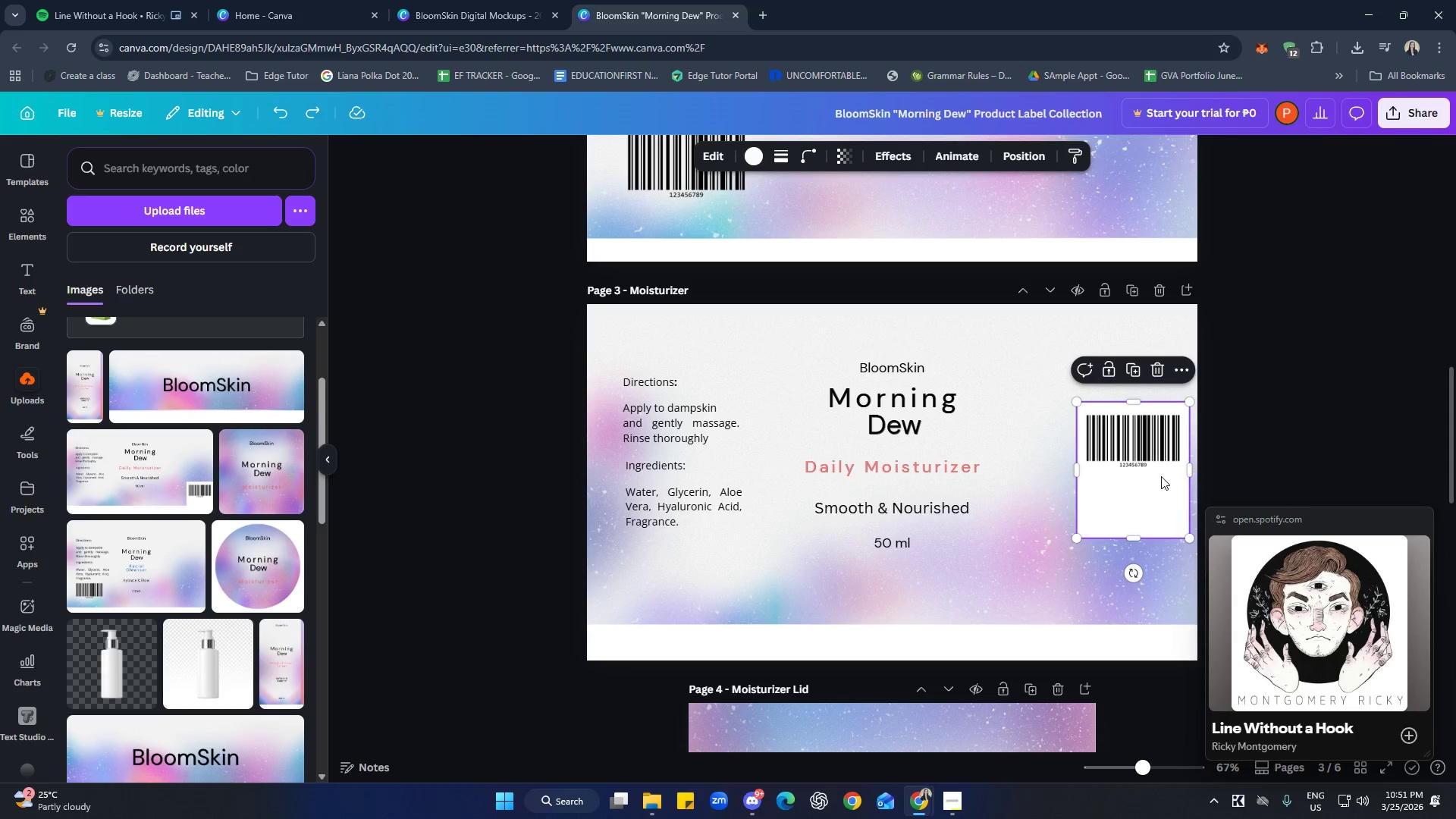 
left_click([1150, 463])
 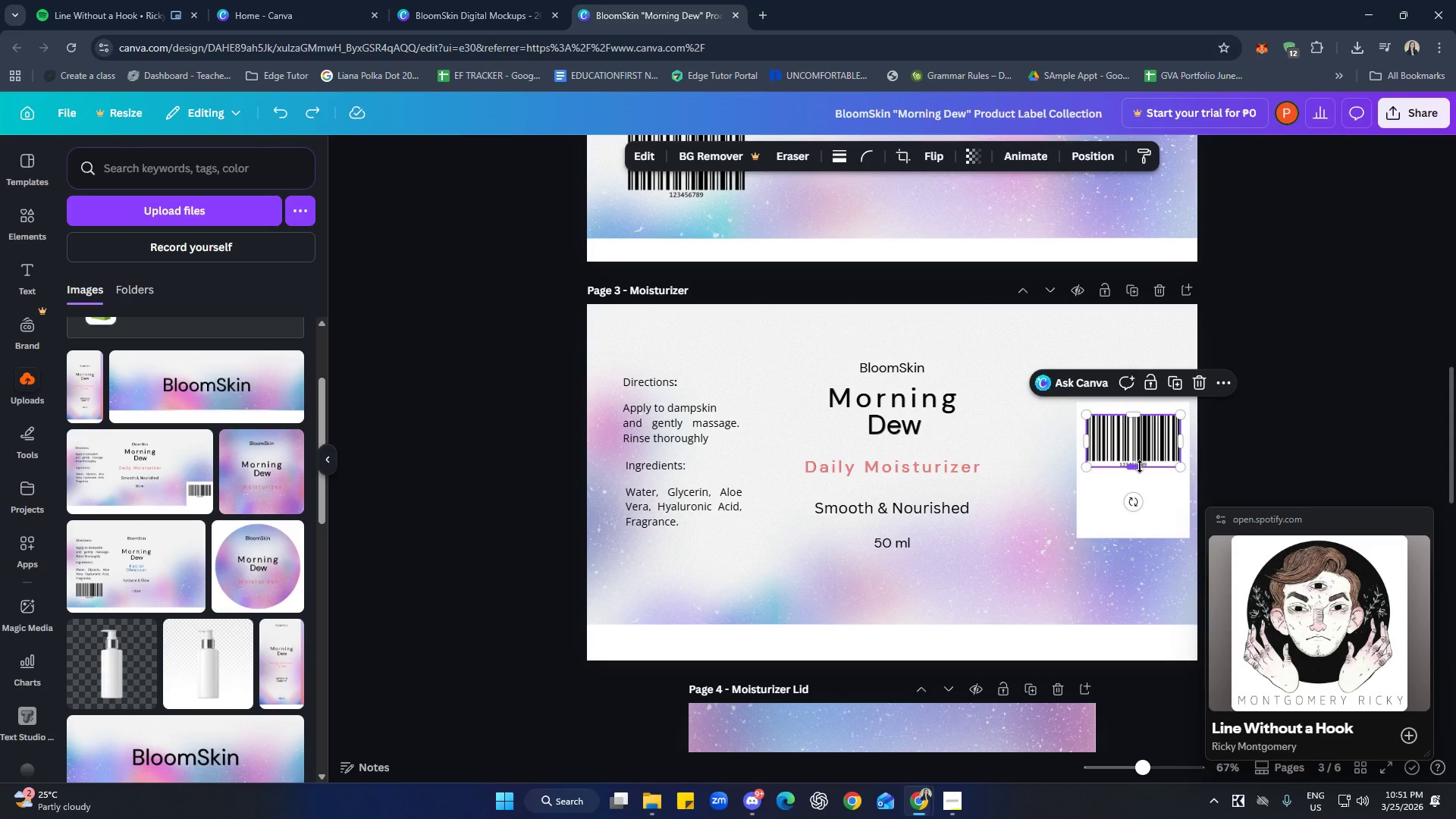 
left_click_drag(start_coordinate=[1136, 467], to_coordinate=[1136, 475])
 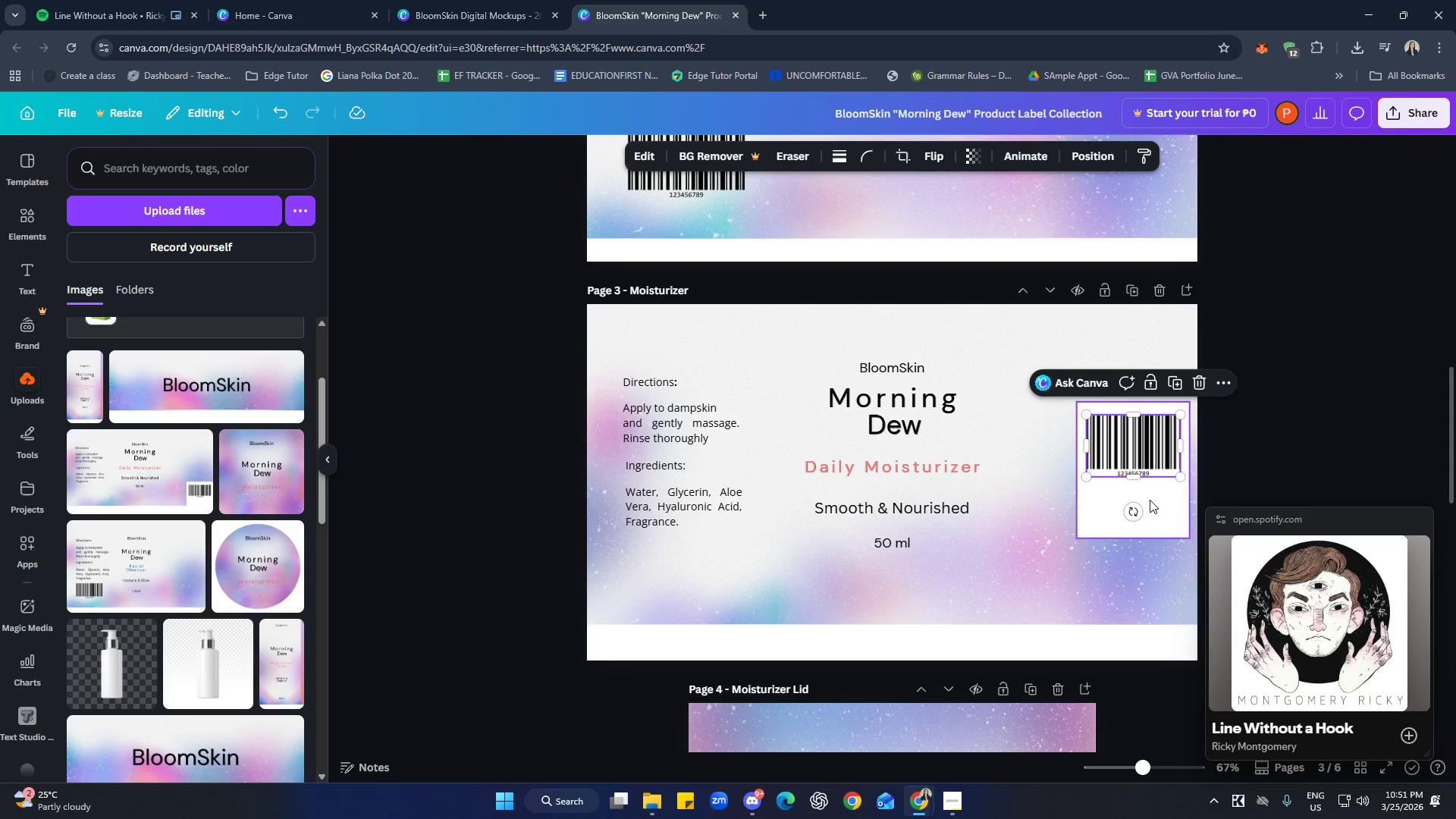 
key(Control+Z)
 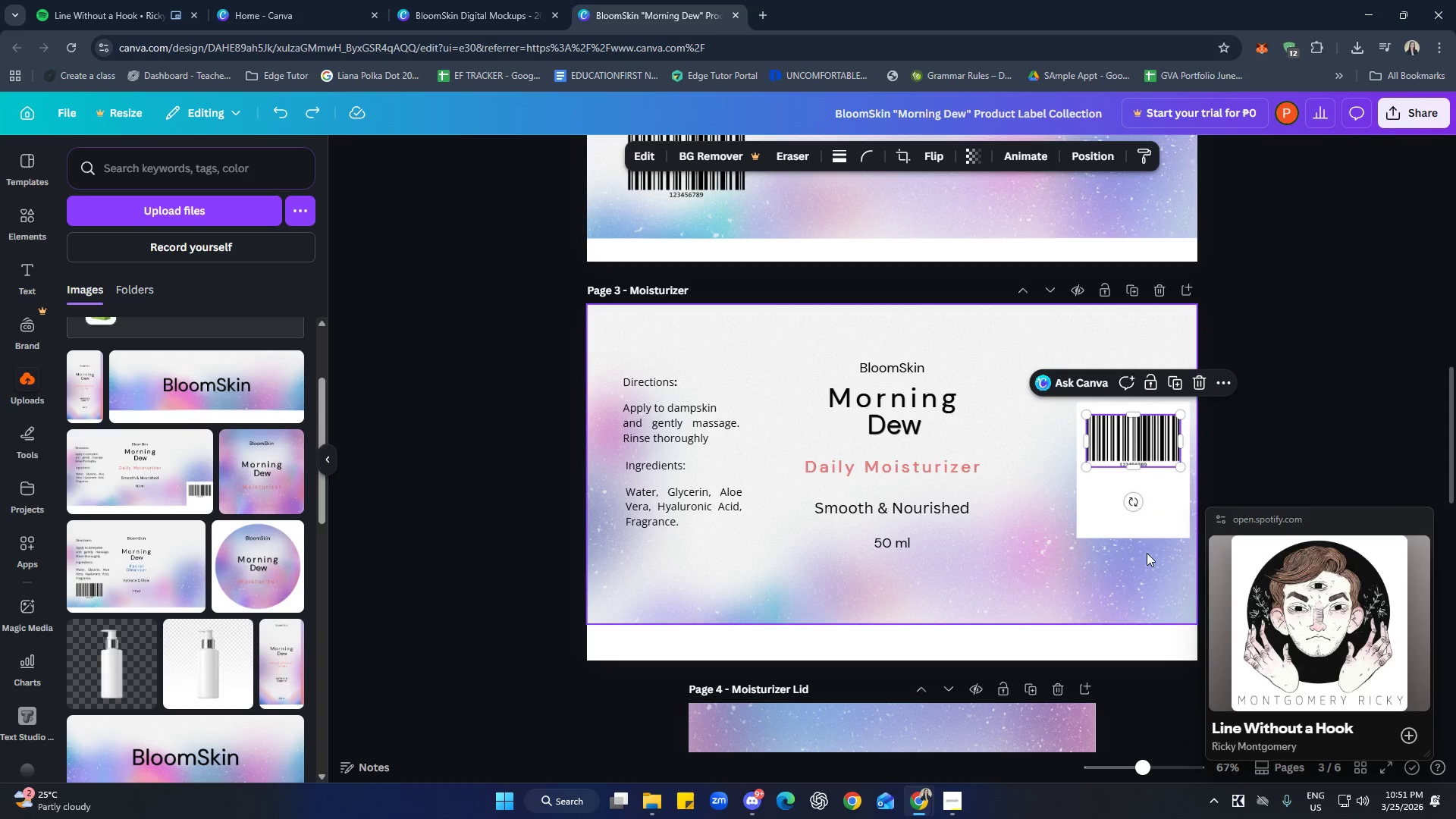 
left_click([1144, 535])
 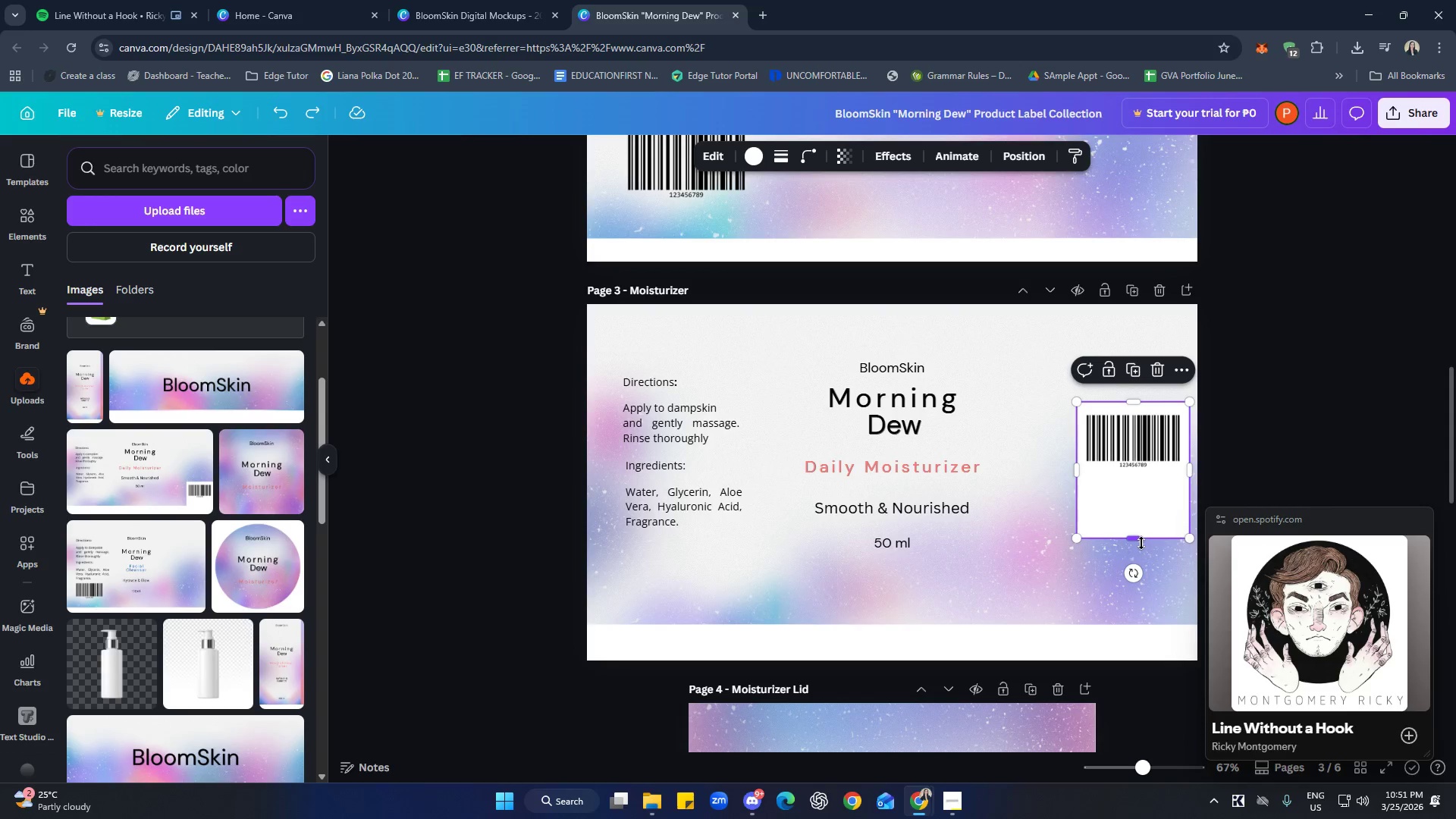 
left_click_drag(start_coordinate=[1141, 543], to_coordinate=[1140, 489])
 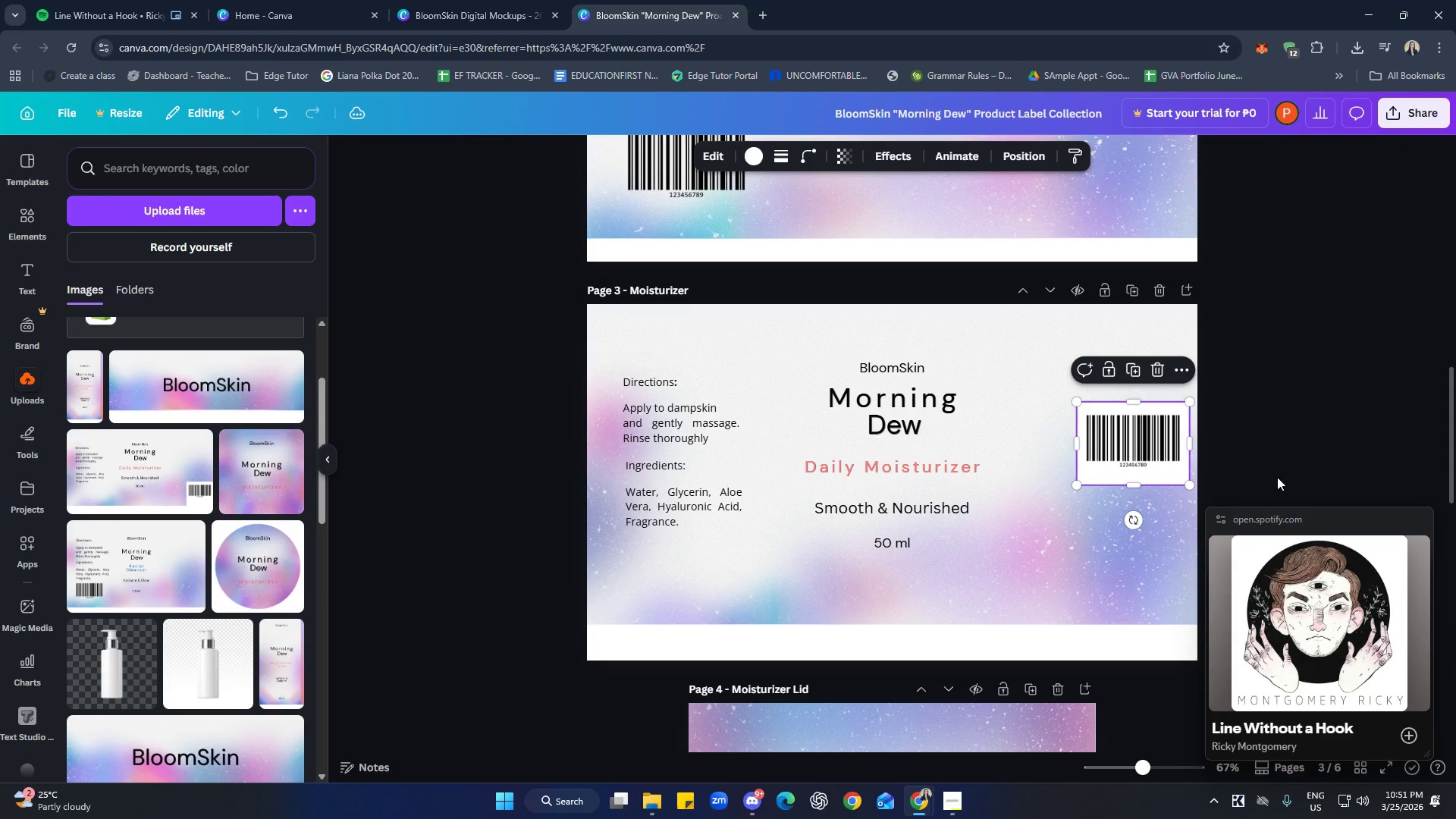 
left_click([1310, 466])
 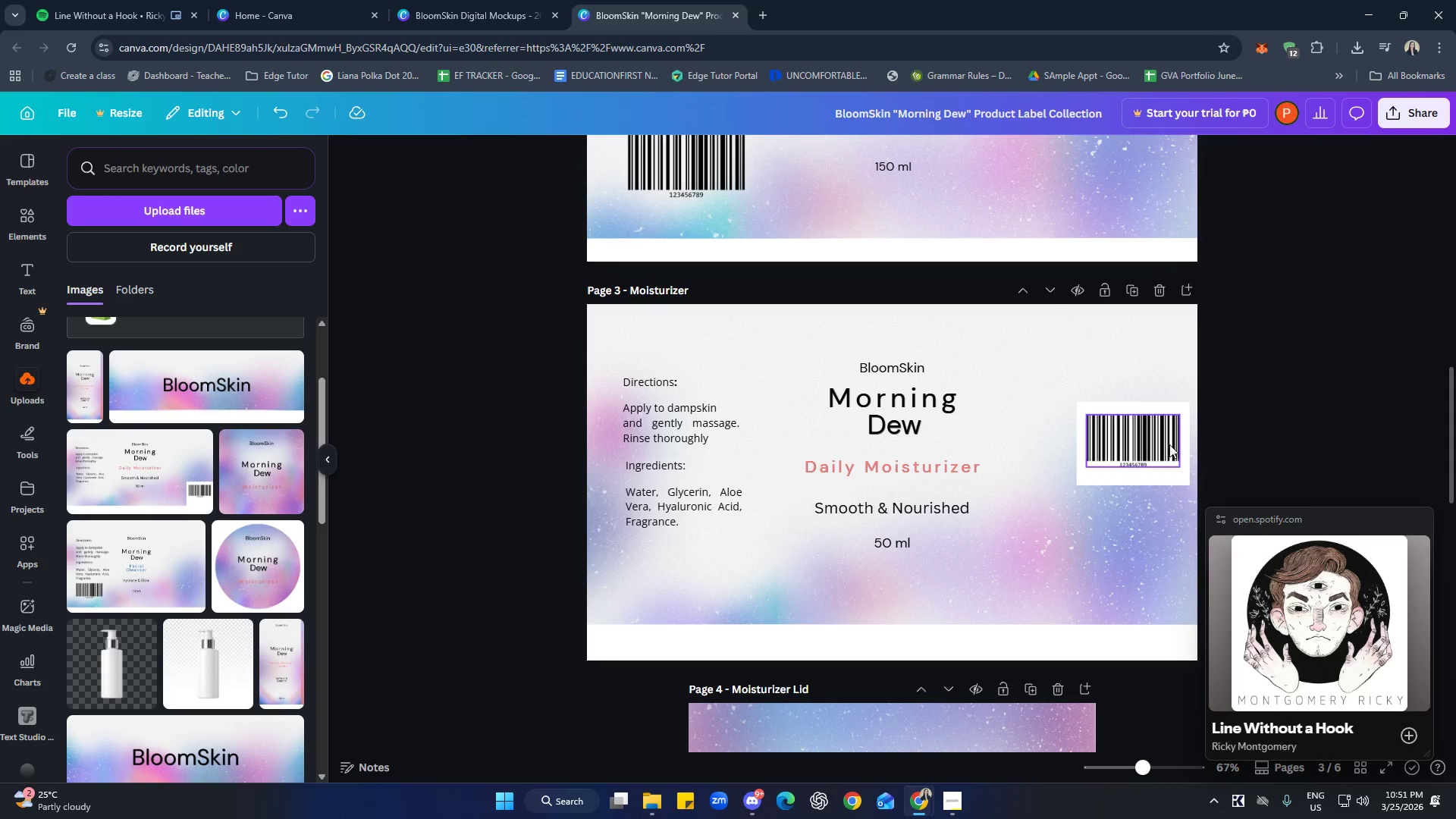 
left_click([1142, 435])
 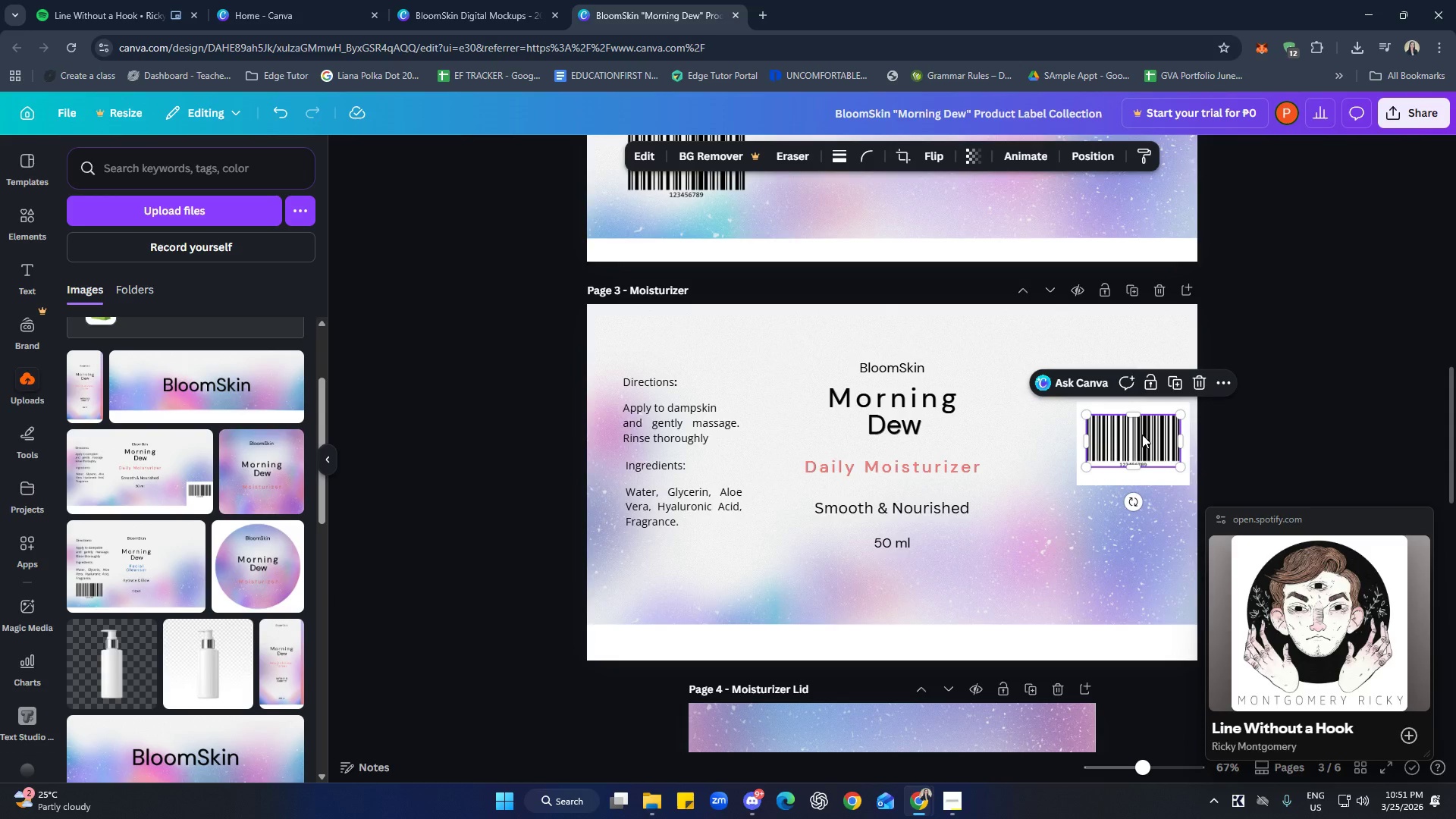 
hold_key(key=ShiftLeft, duration=0.81)
left_click([1143, 477])
 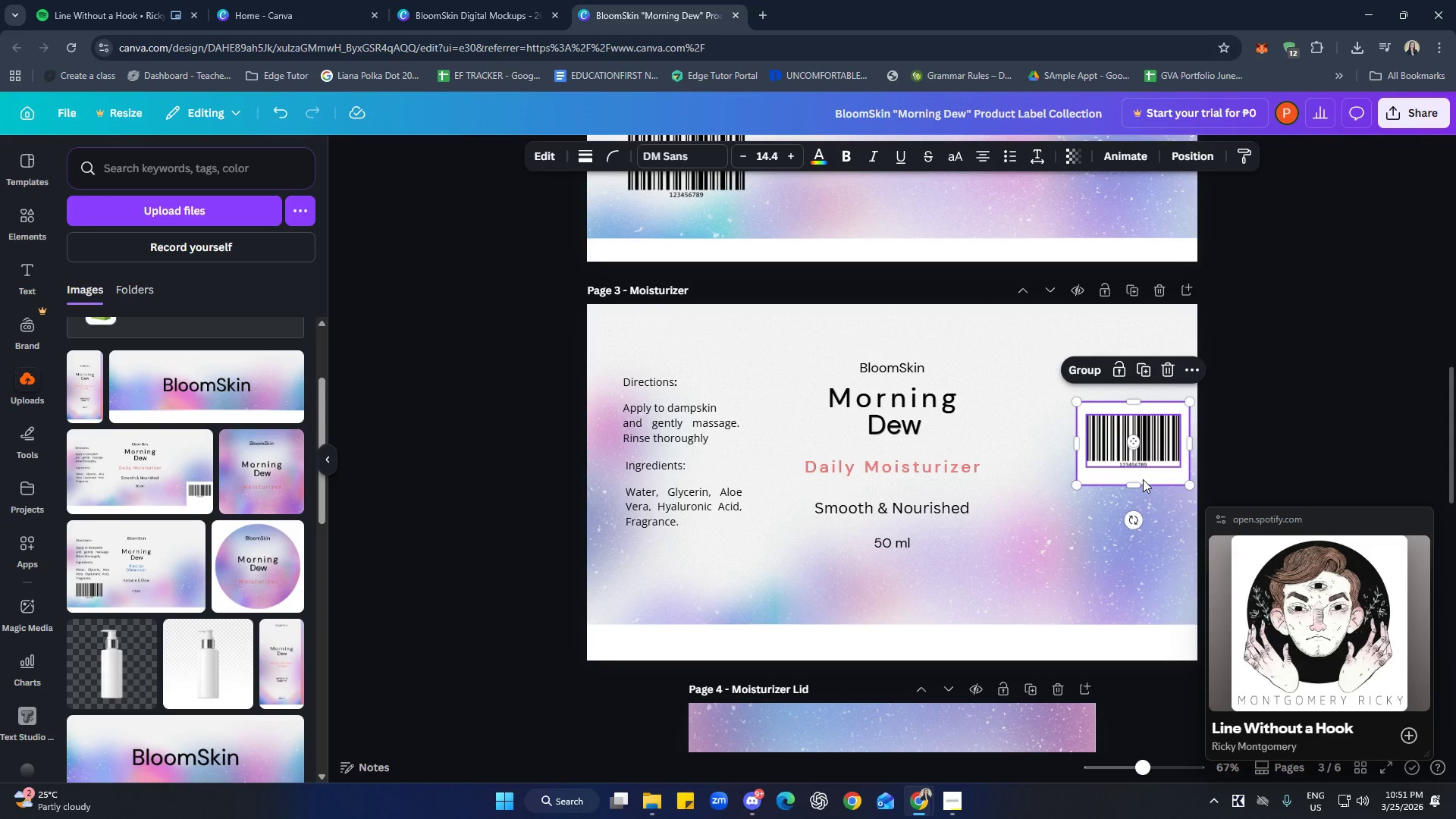 
left_click_drag(start_coordinate=[1117, 479], to_coordinate=[1103, 479])
 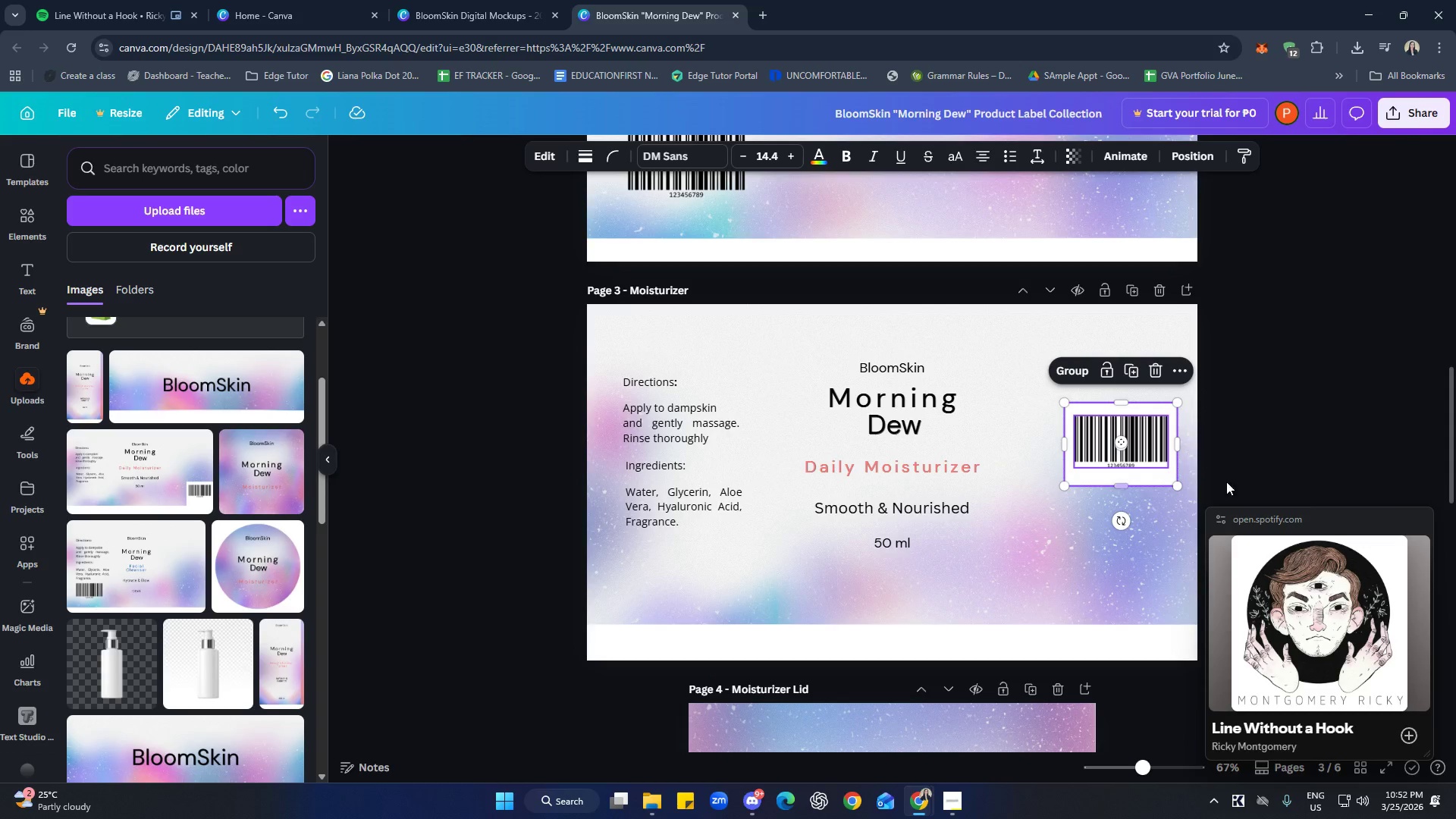 
left_click([1271, 475])
 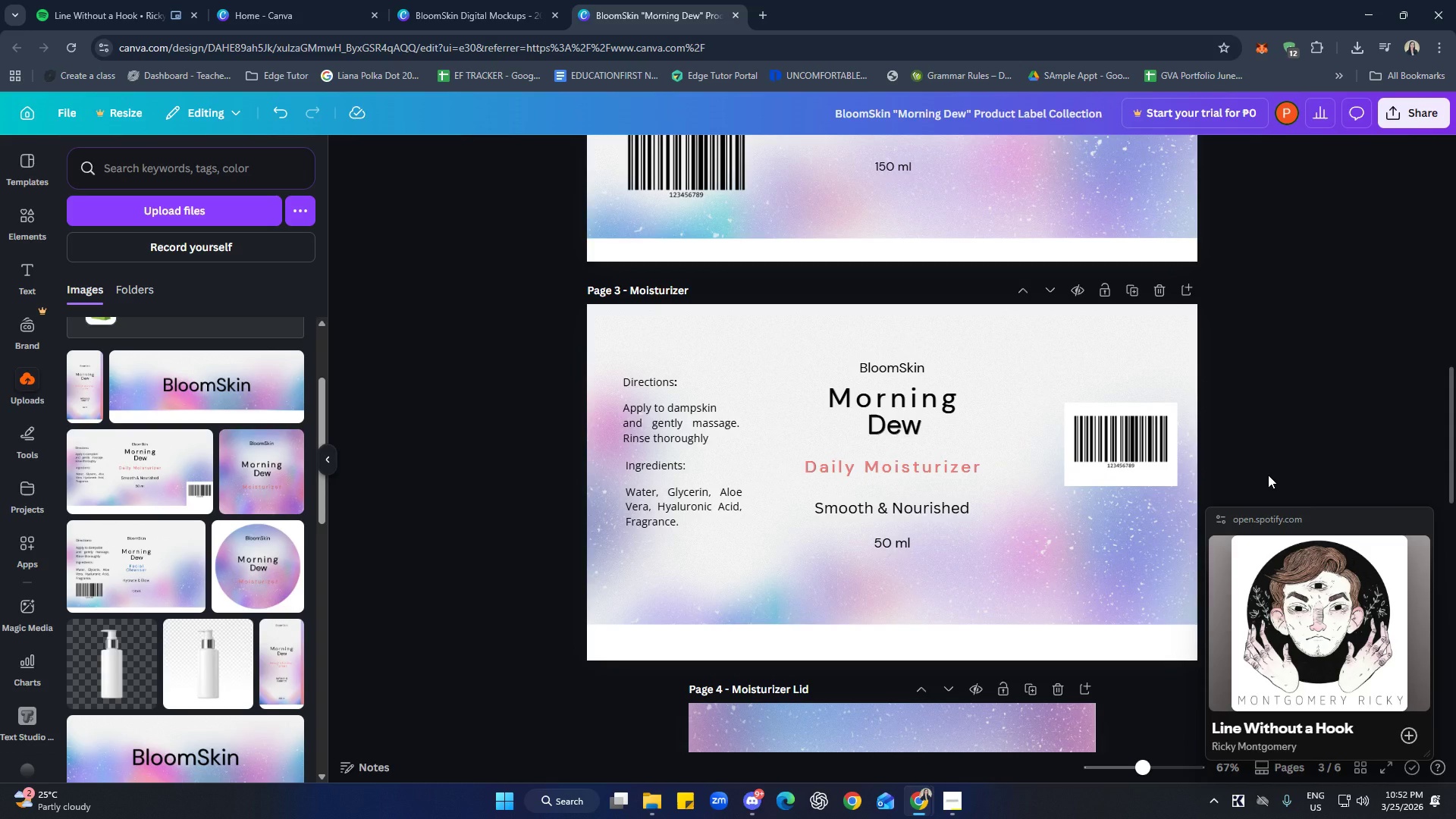 
scroll: coordinate [1269, 475], scroll_direction: up, amount: 6.0
 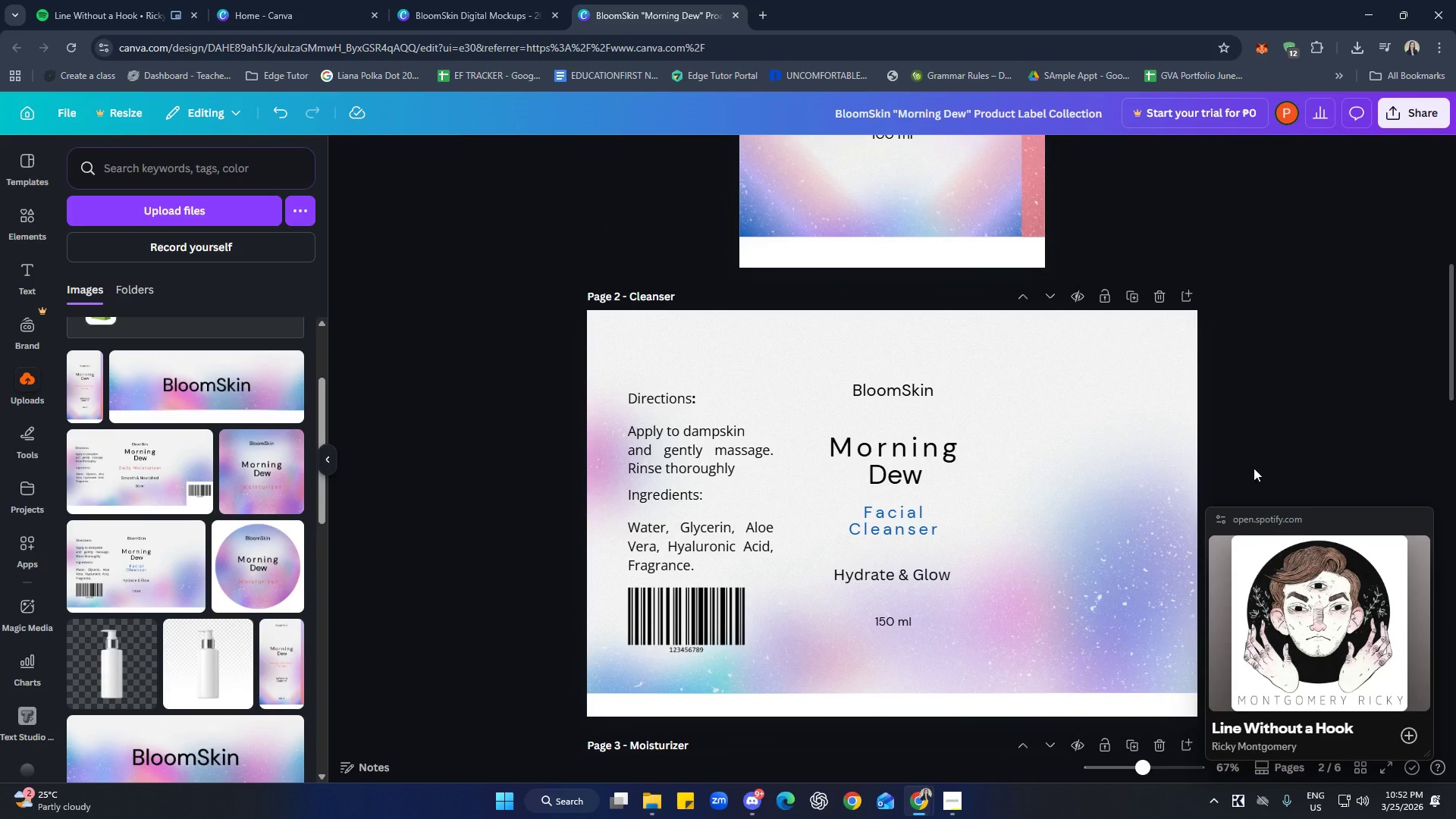 
scroll: coordinate [1263, 463], scroll_direction: down, amount: 4.0
 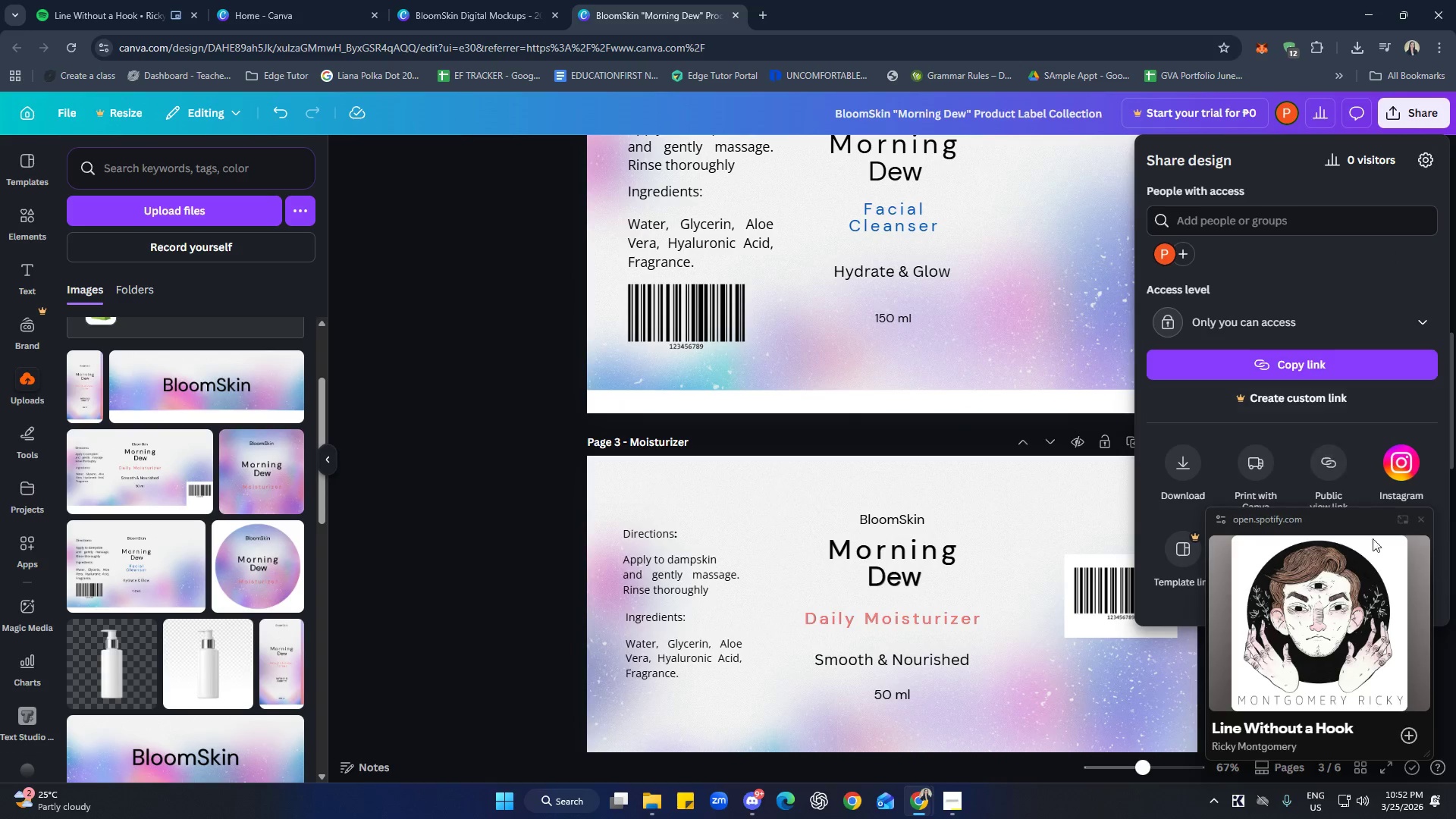 
left_click([1420, 518])
 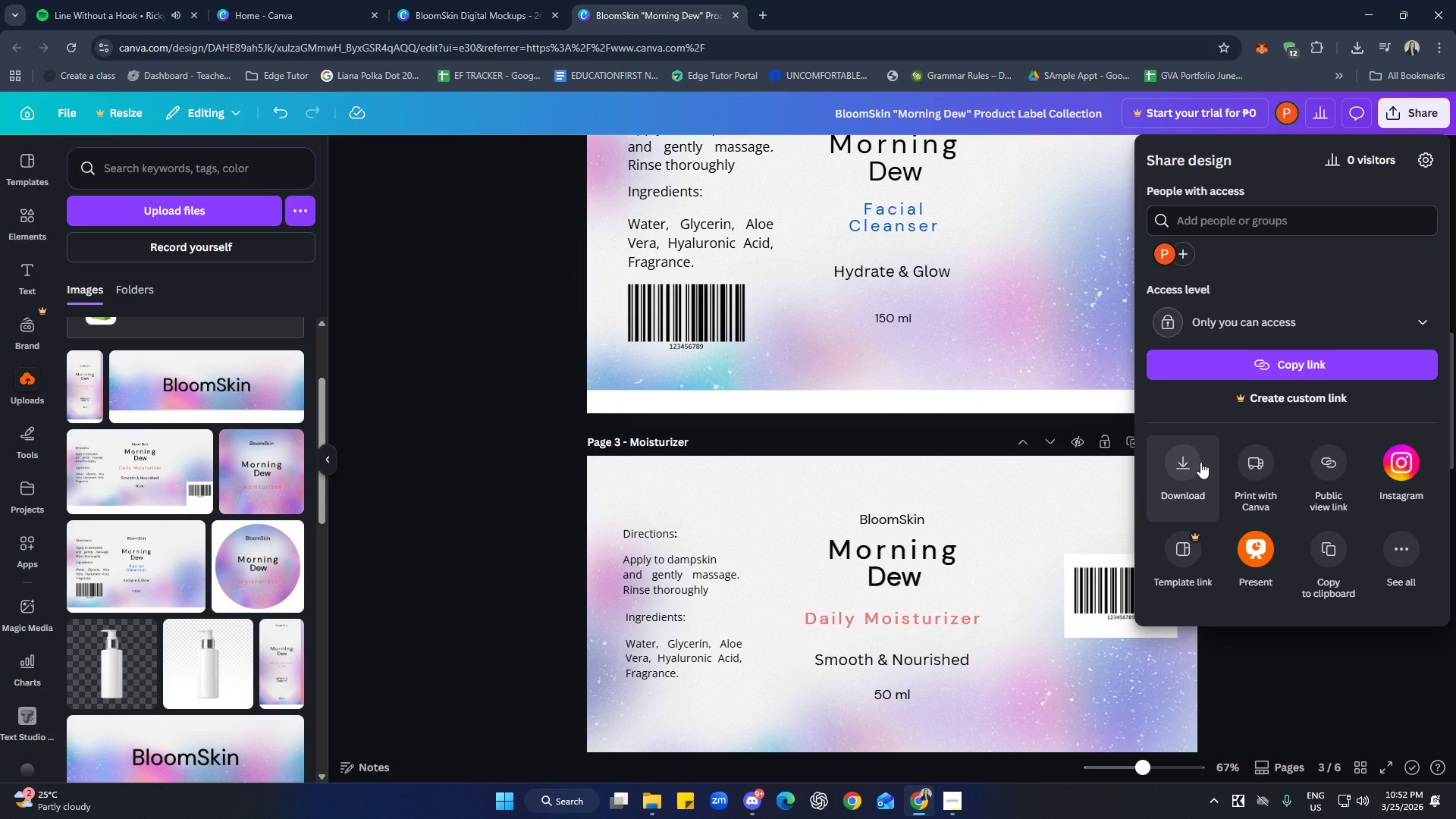 
left_click([1200, 462])
 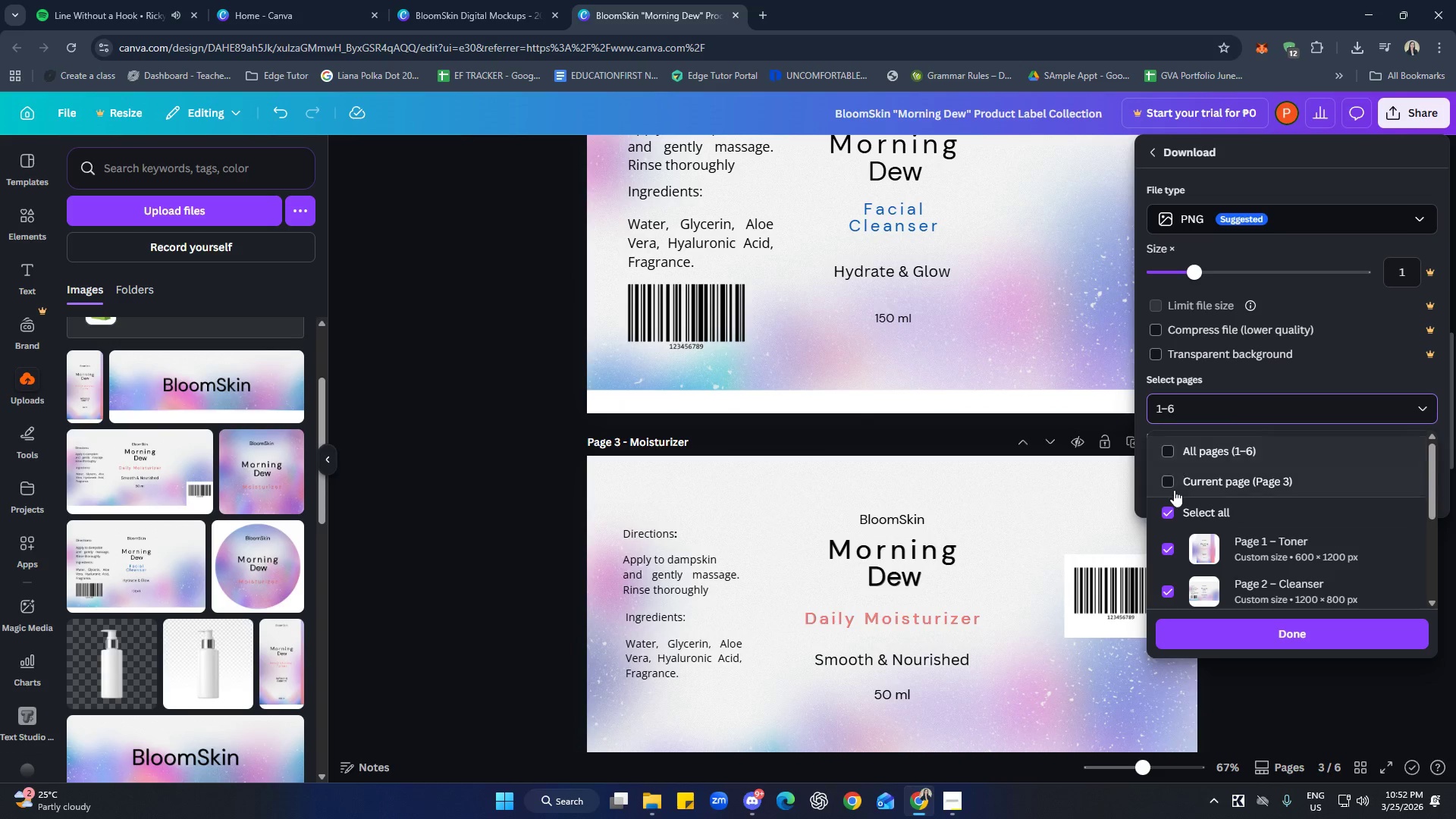 
left_click([1168, 513])
 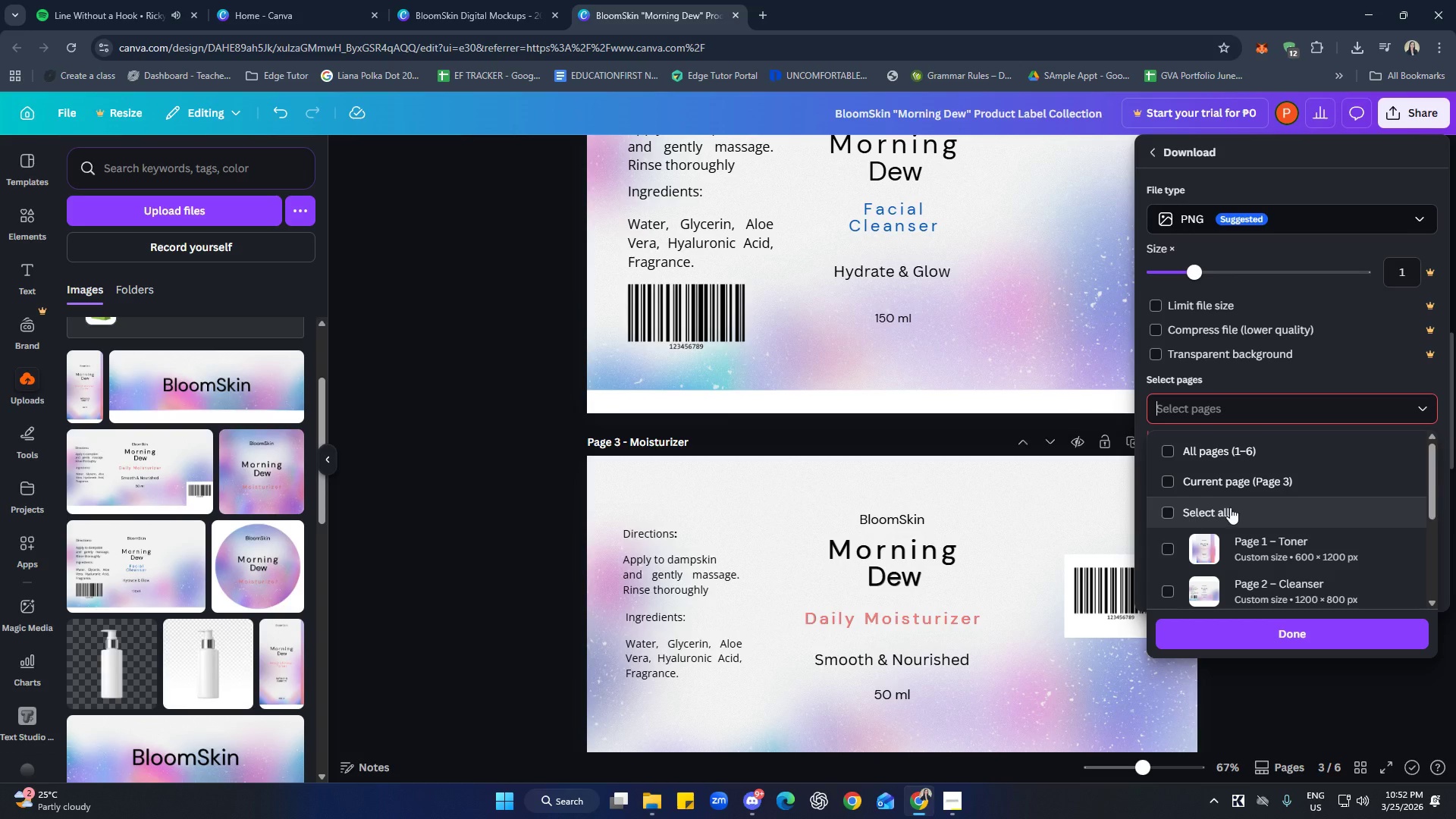 
scroll: coordinate [1252, 509], scroll_direction: down, amount: 2.0
 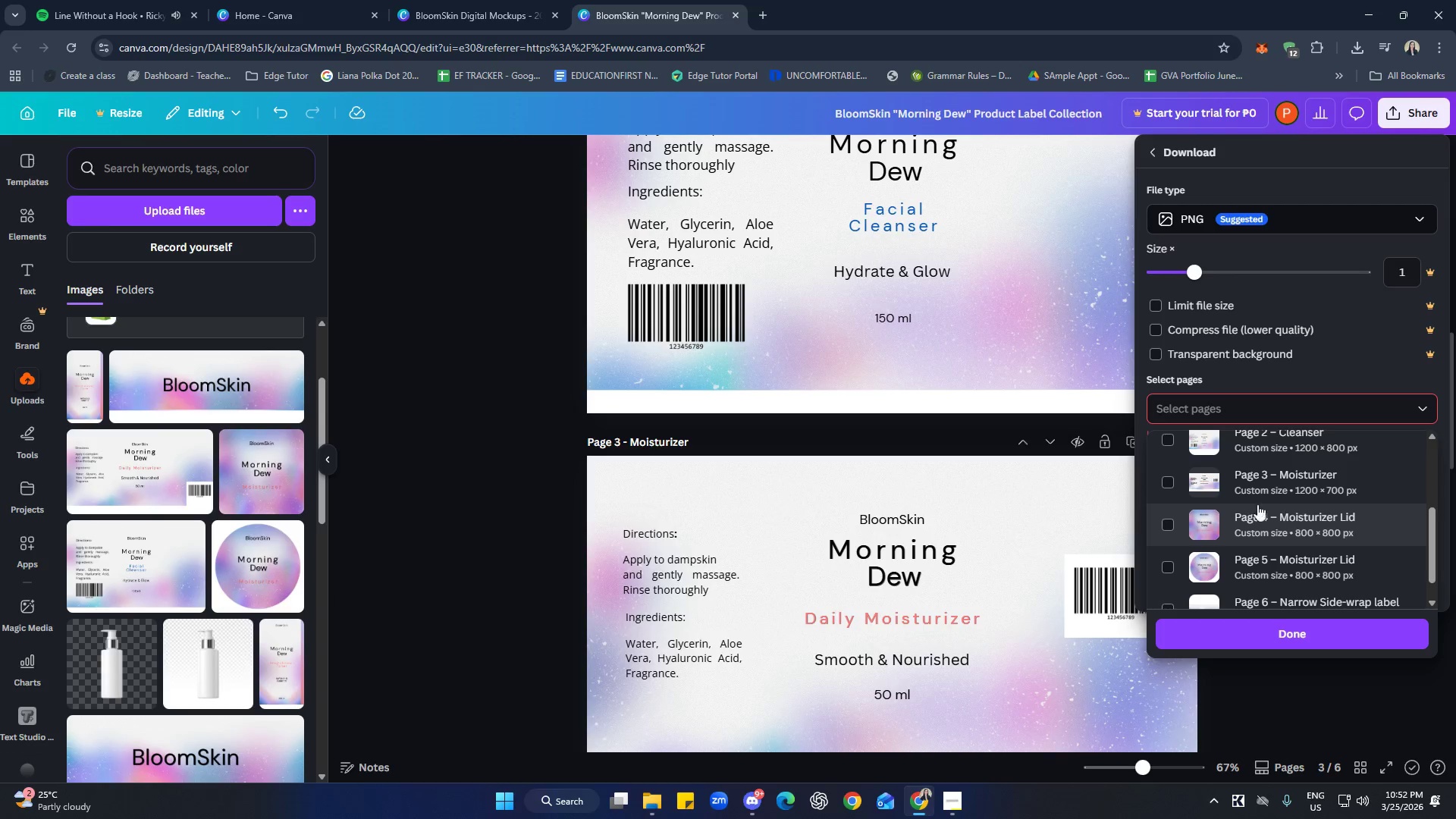 
left_click([1173, 481])
 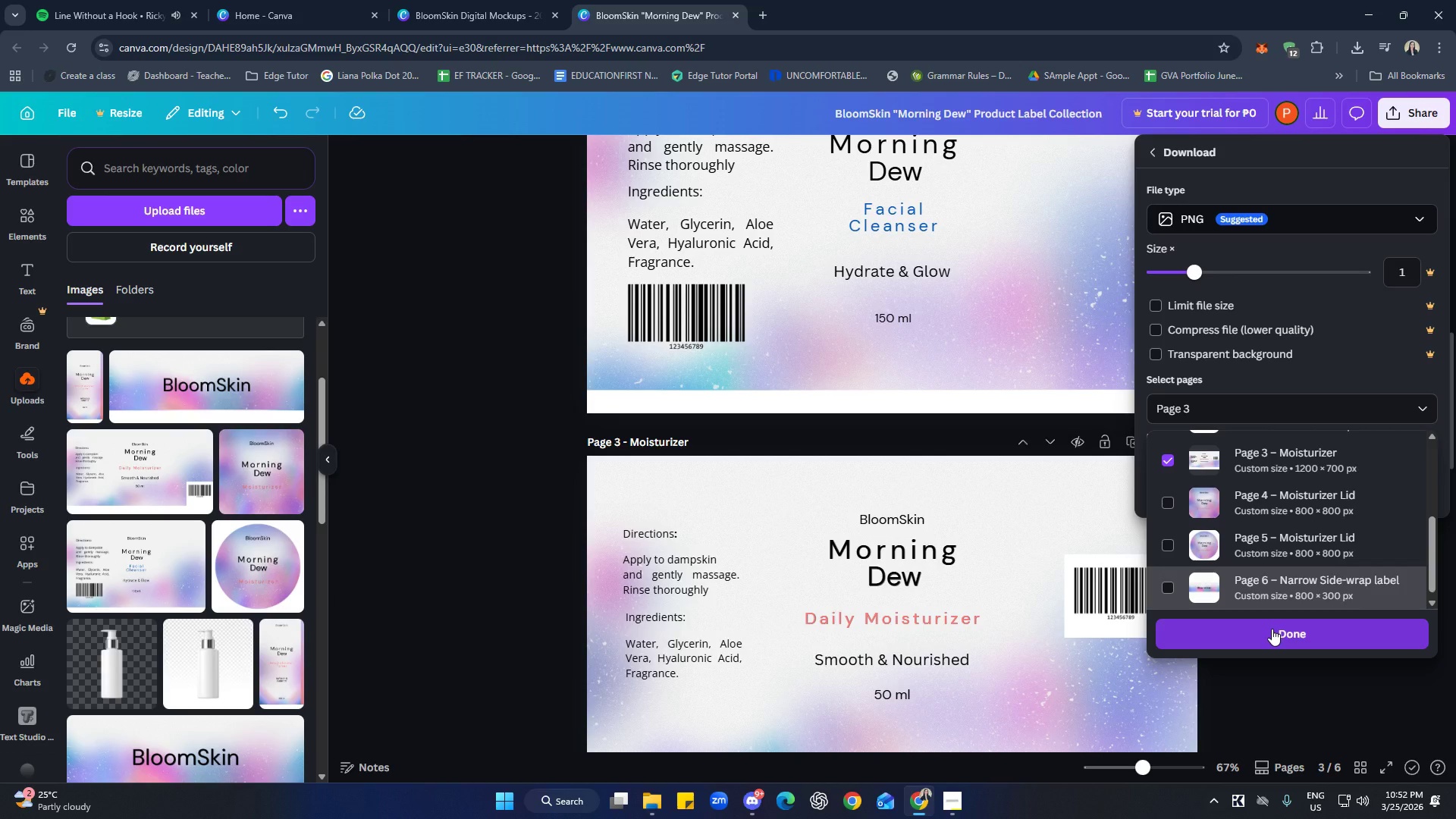 
left_click([1271, 632])
 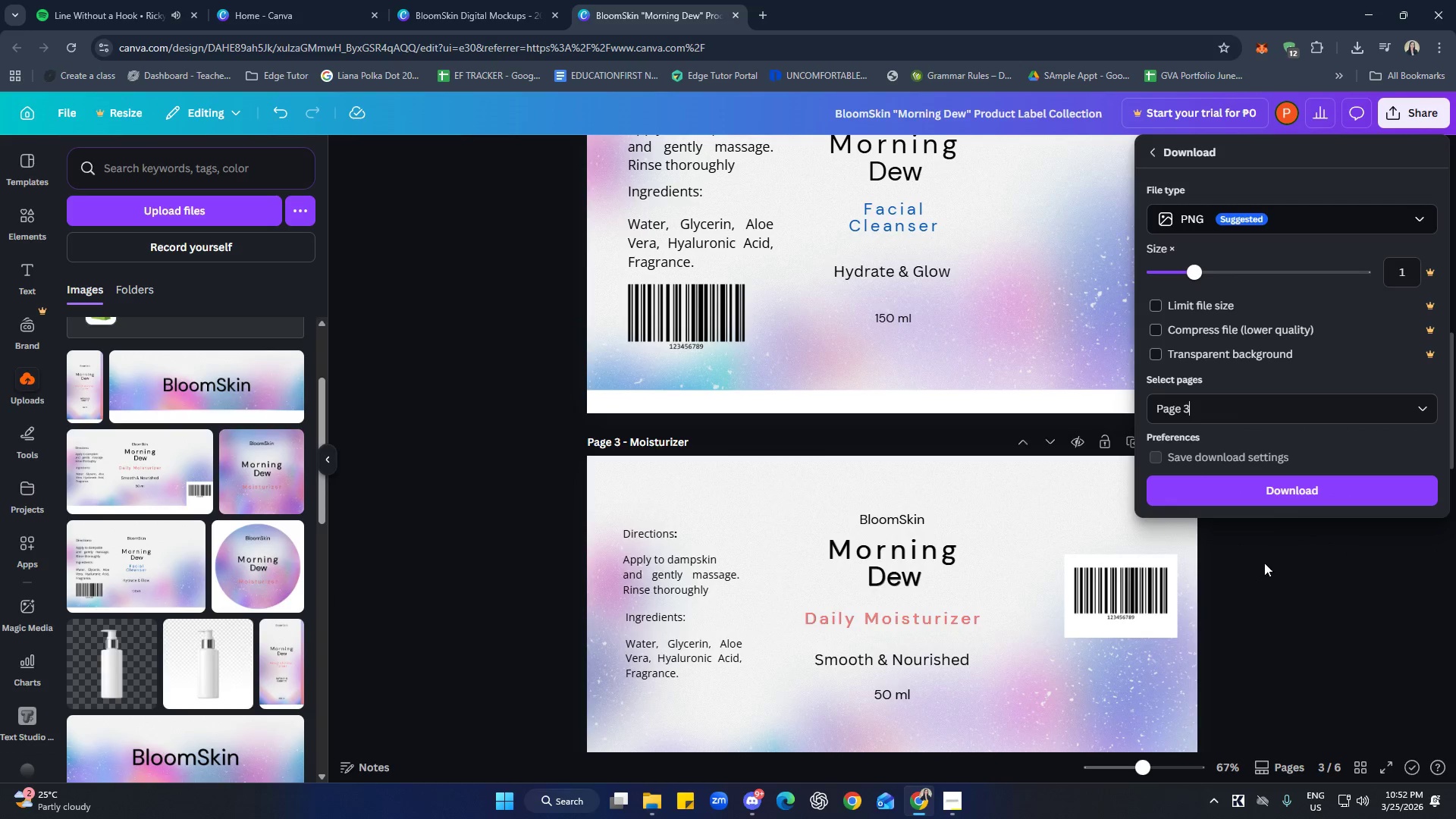 
left_click([1265, 493])
 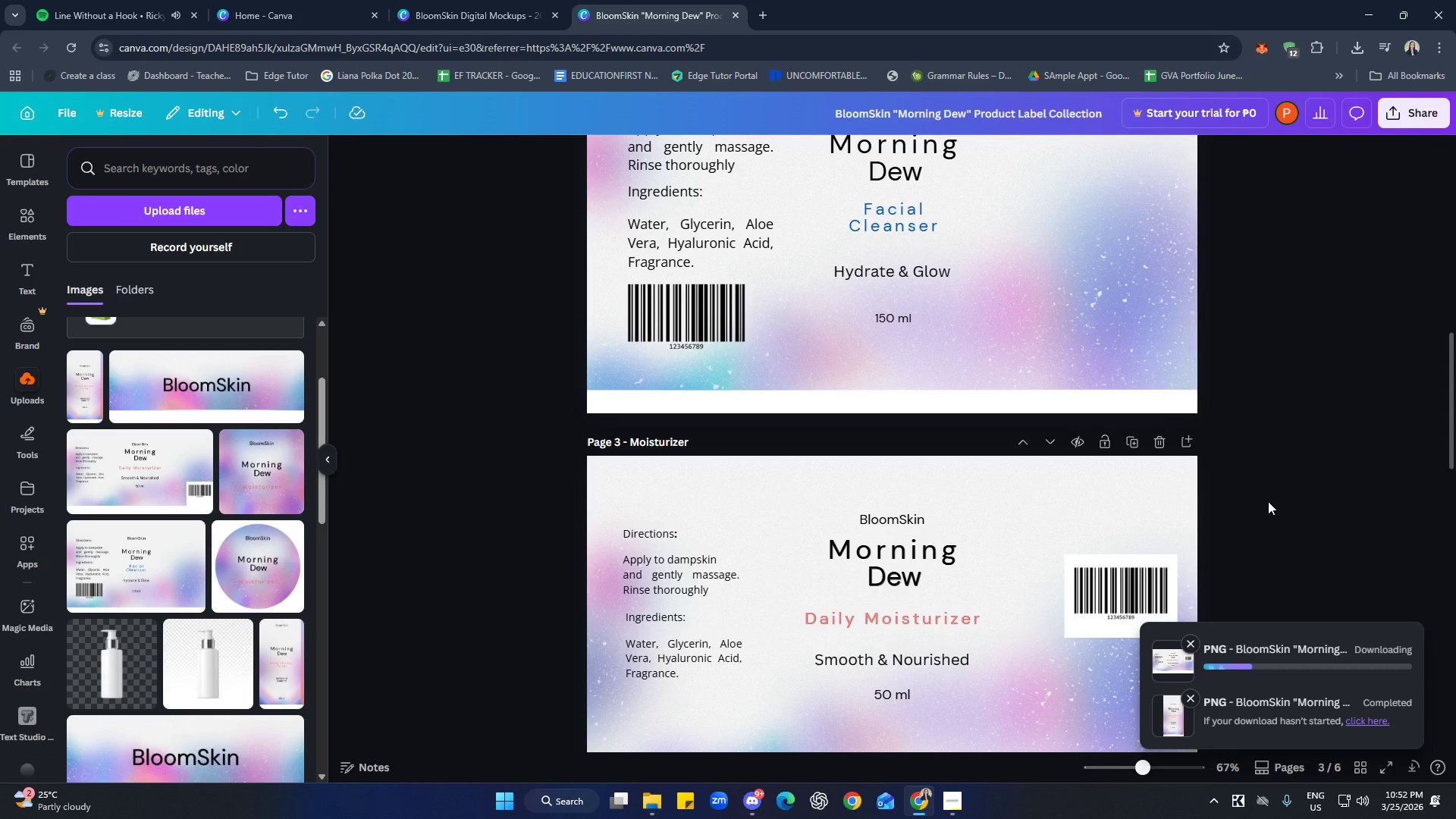 
scroll: coordinate [1353, 507], scroll_direction: up, amount: 3.0
 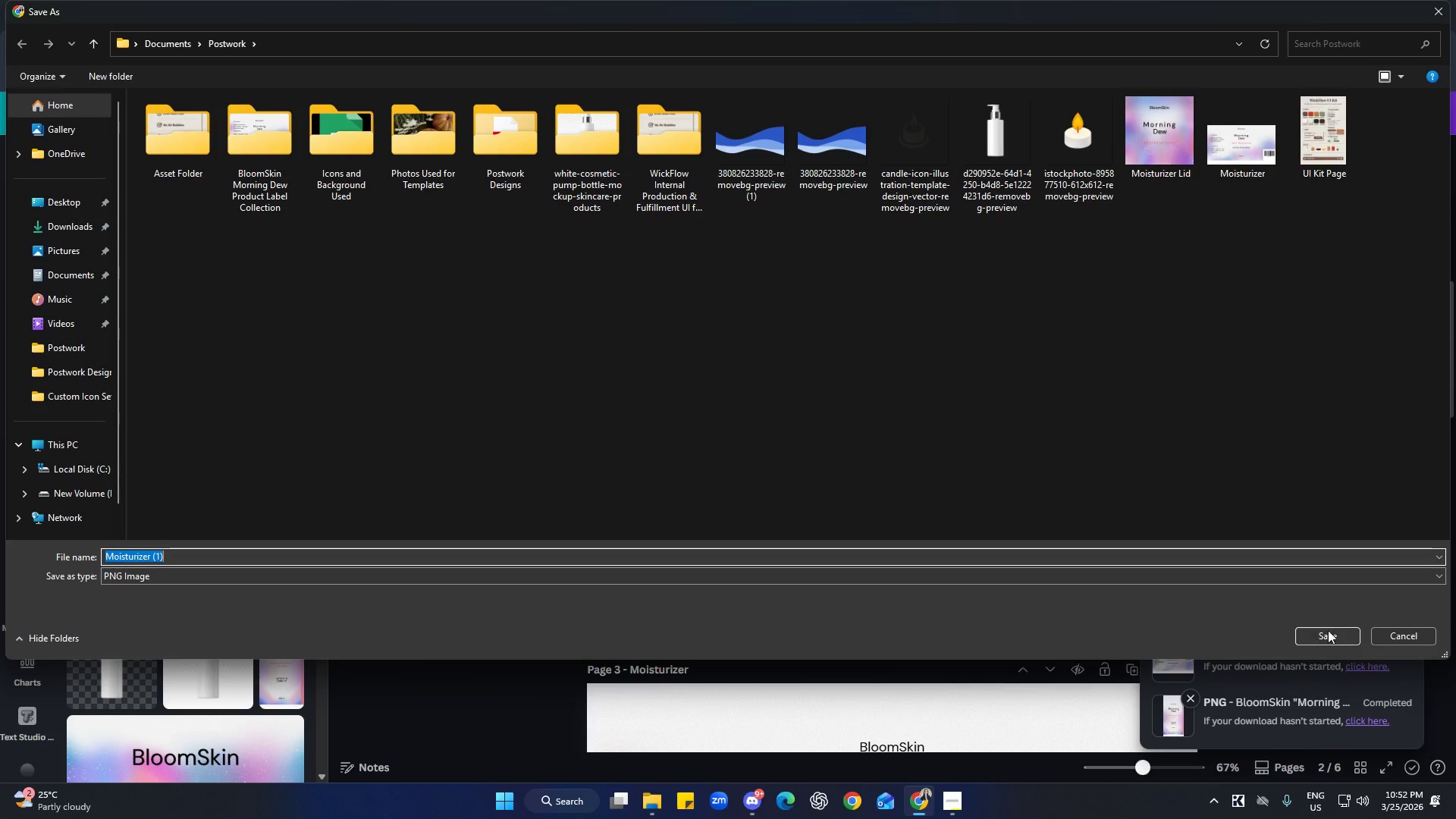 
left_click([1331, 633])
 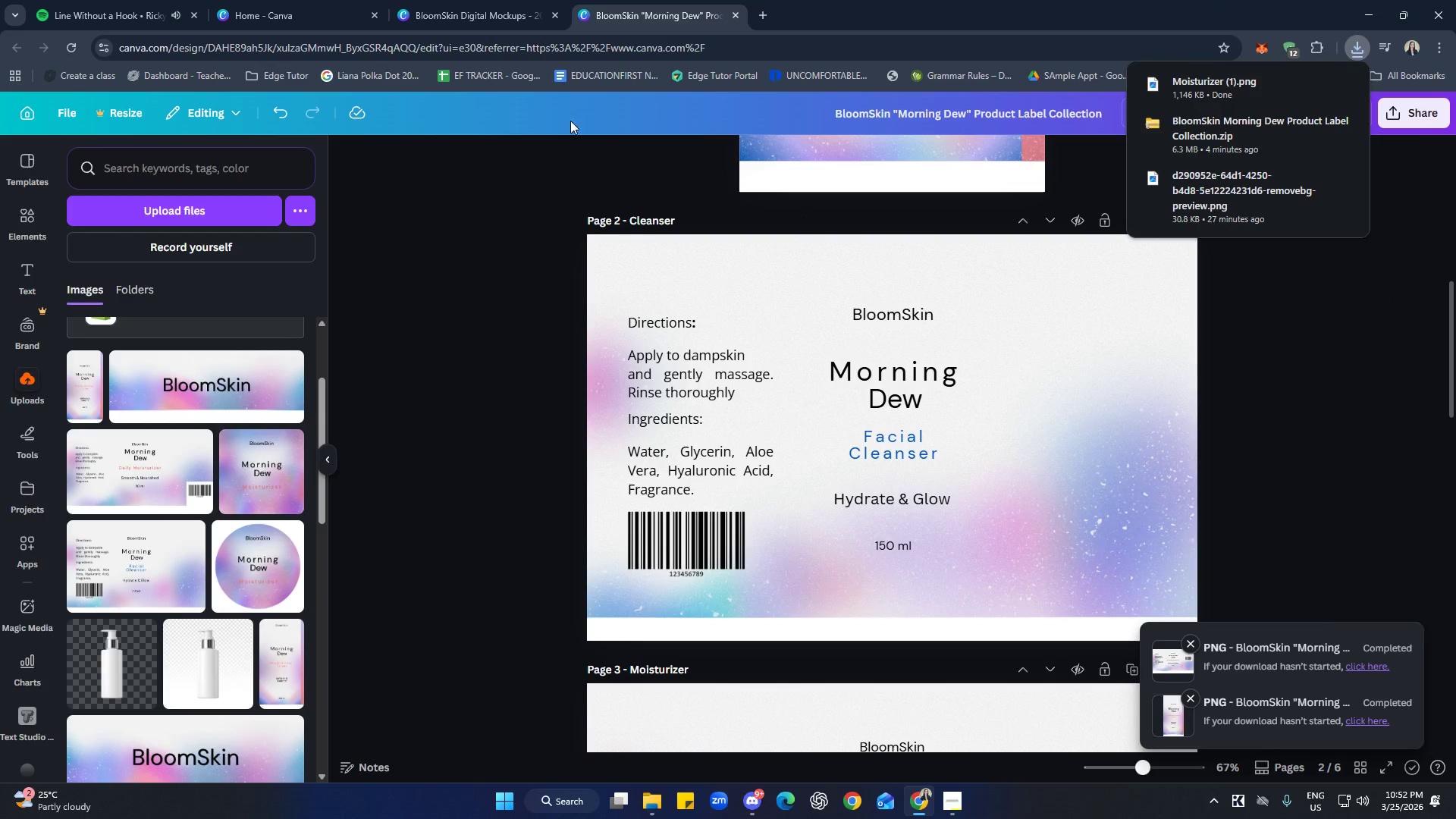 
left_click([474, 5])
 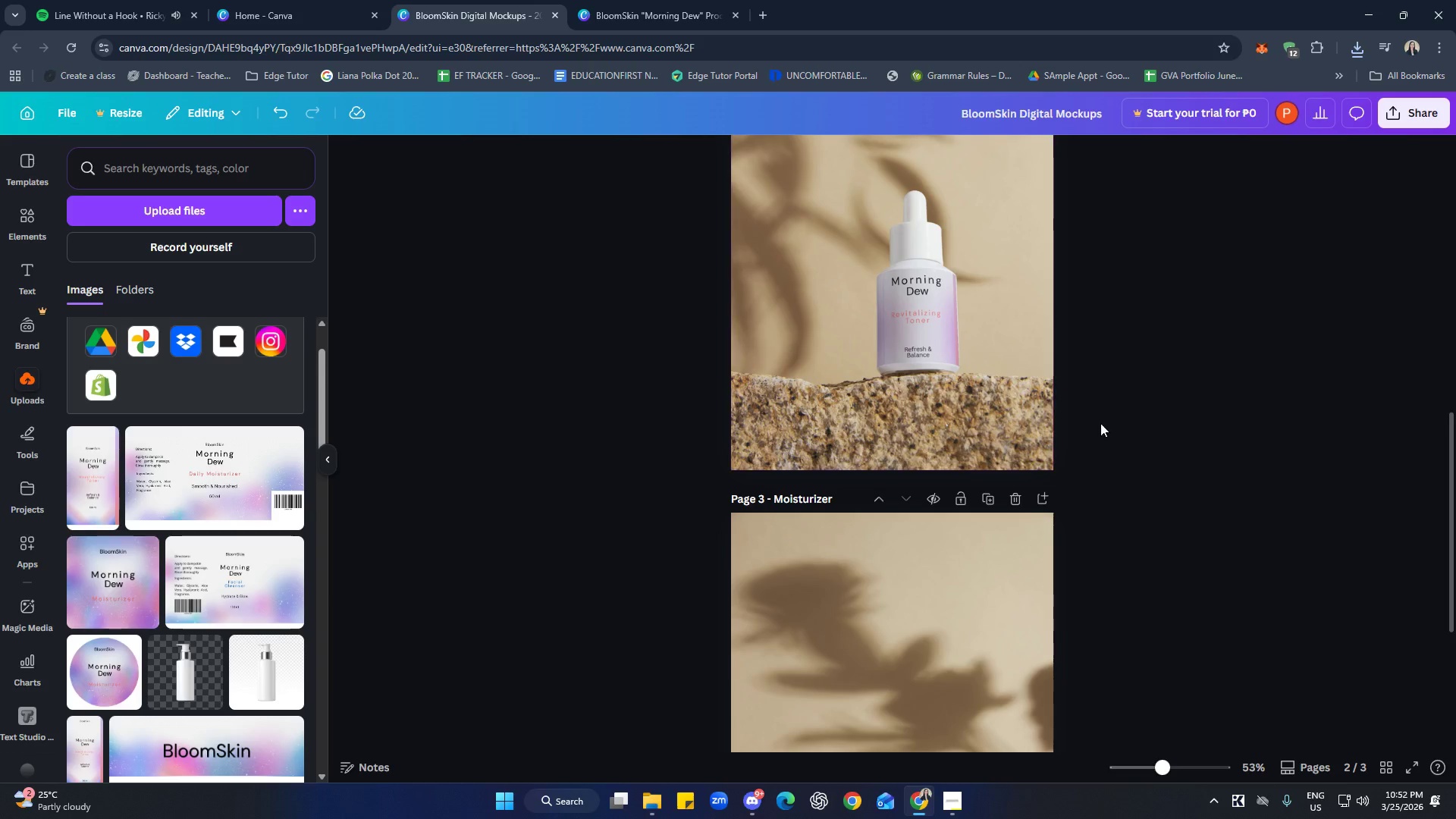 
scroll: coordinate [1181, 428], scroll_direction: down, amount: 2.0
 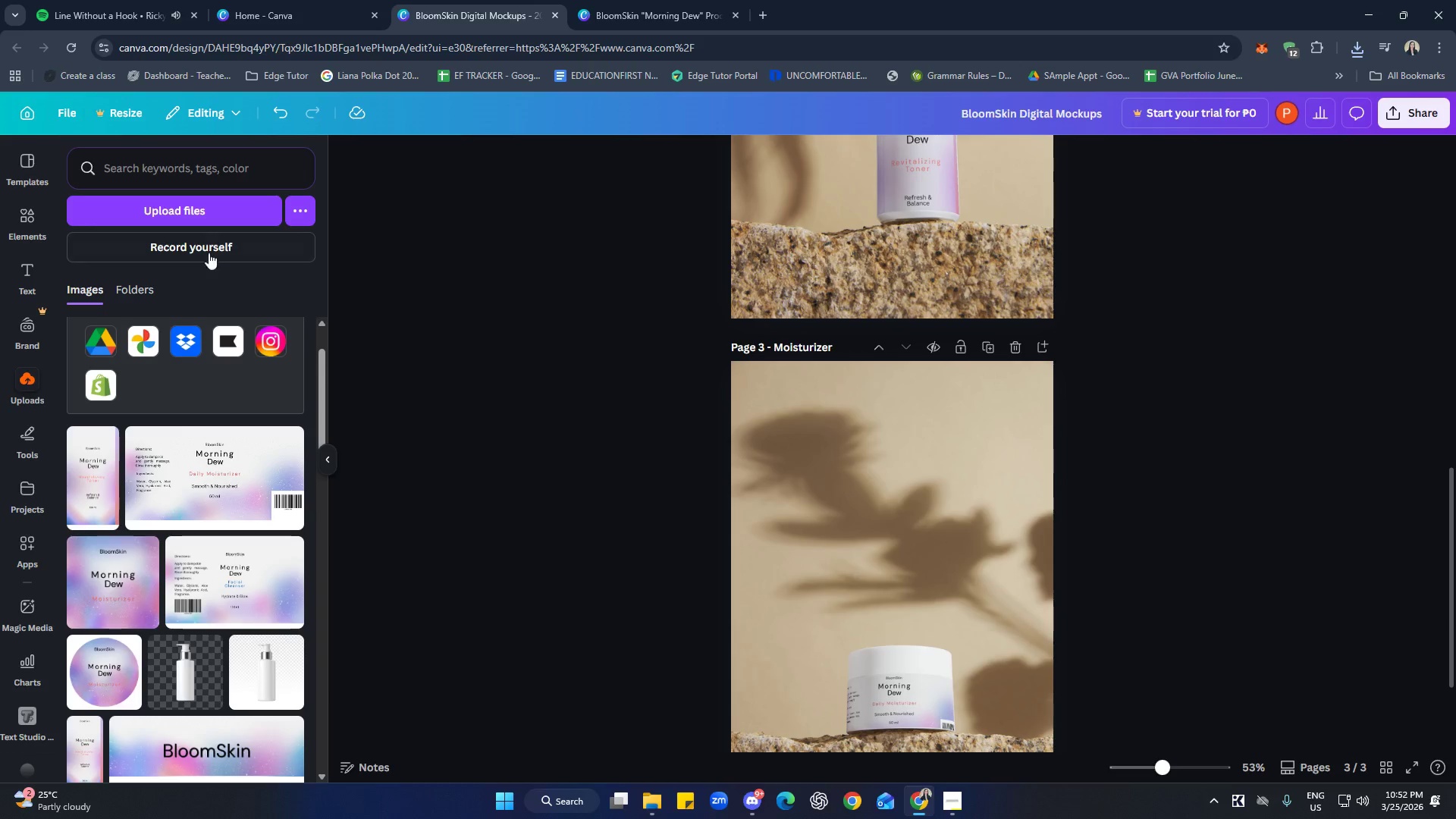 
left_click([203, 215])
 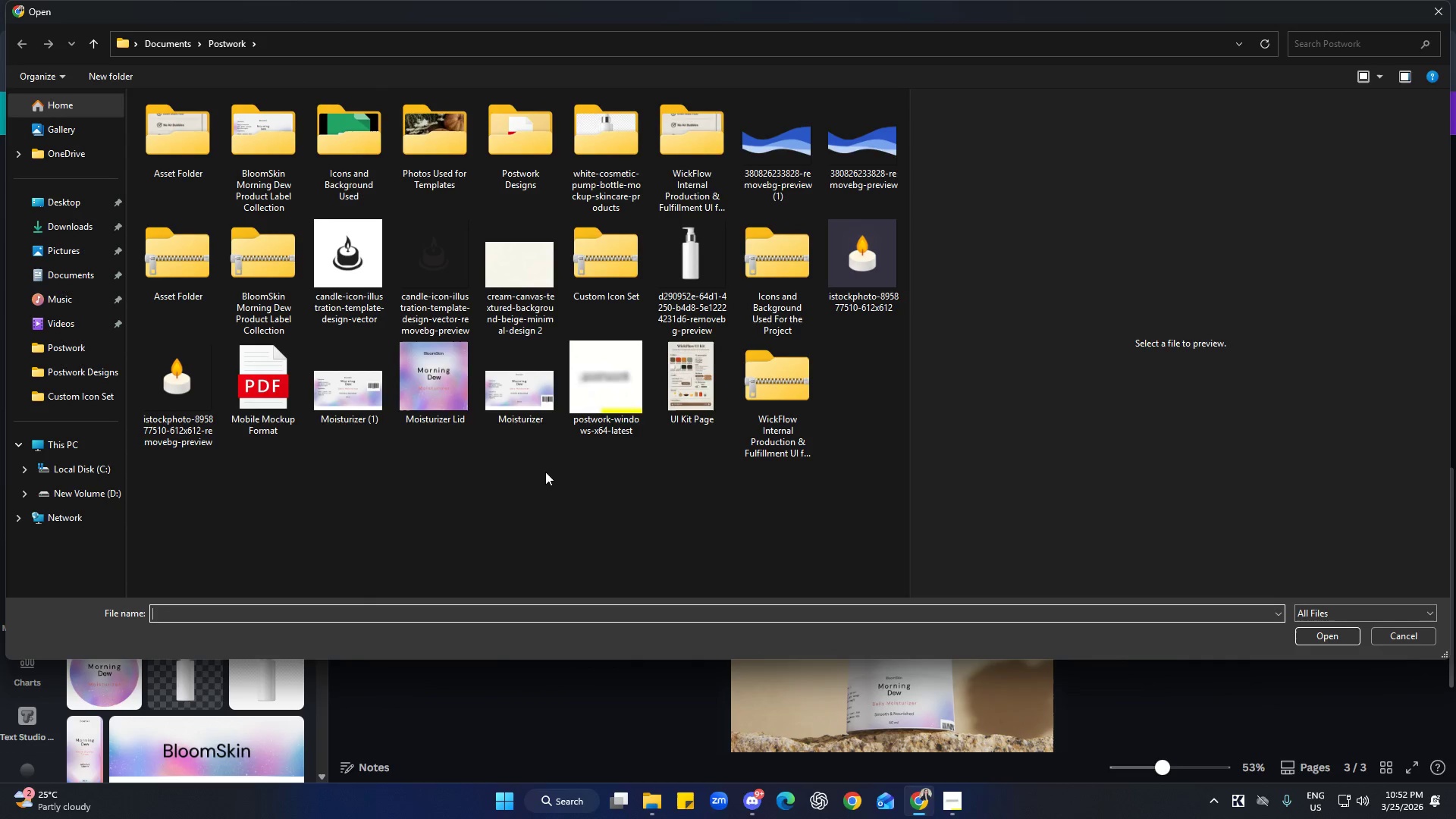 
left_click([361, 403])
 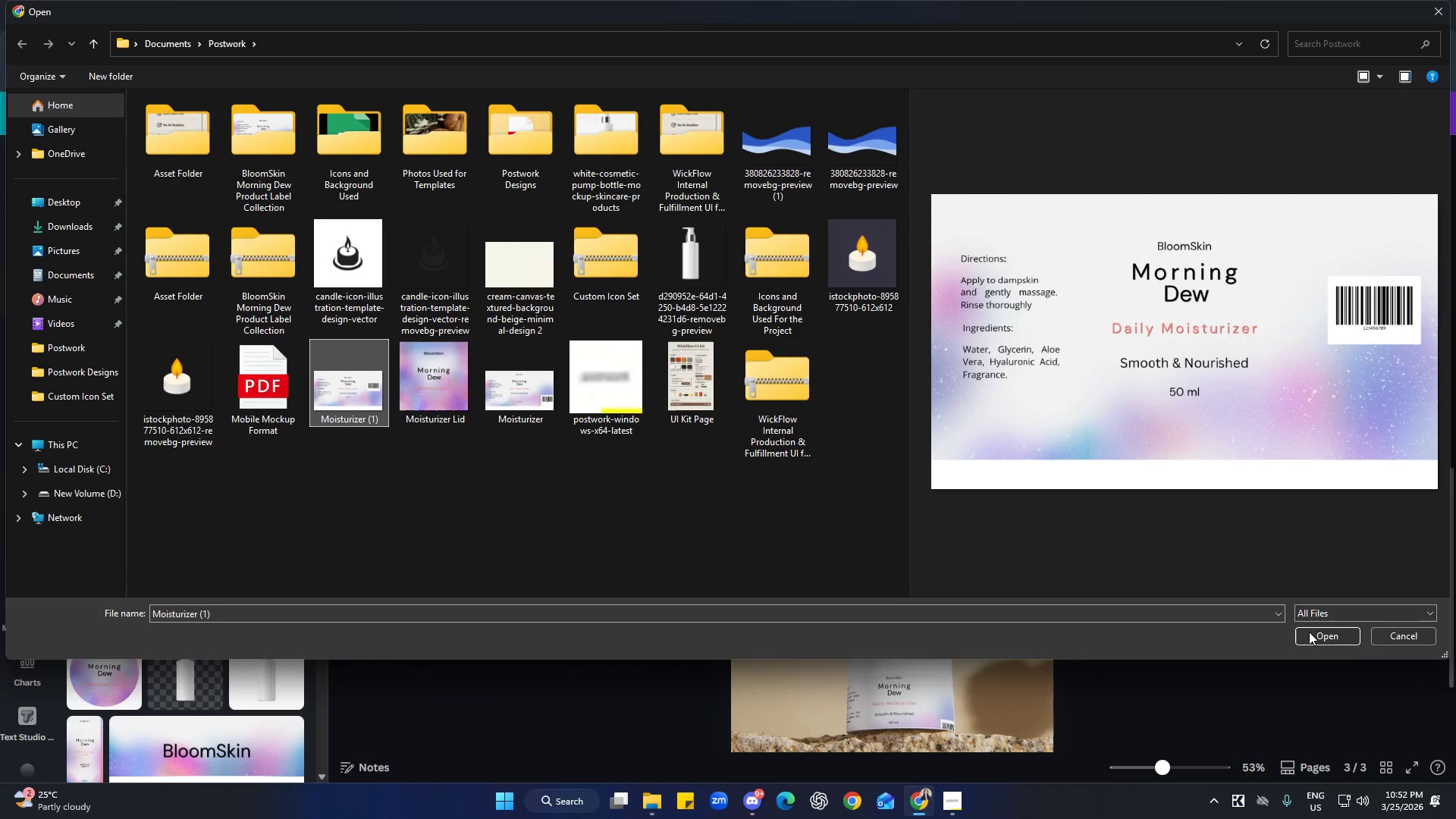 
left_click([1339, 643])
 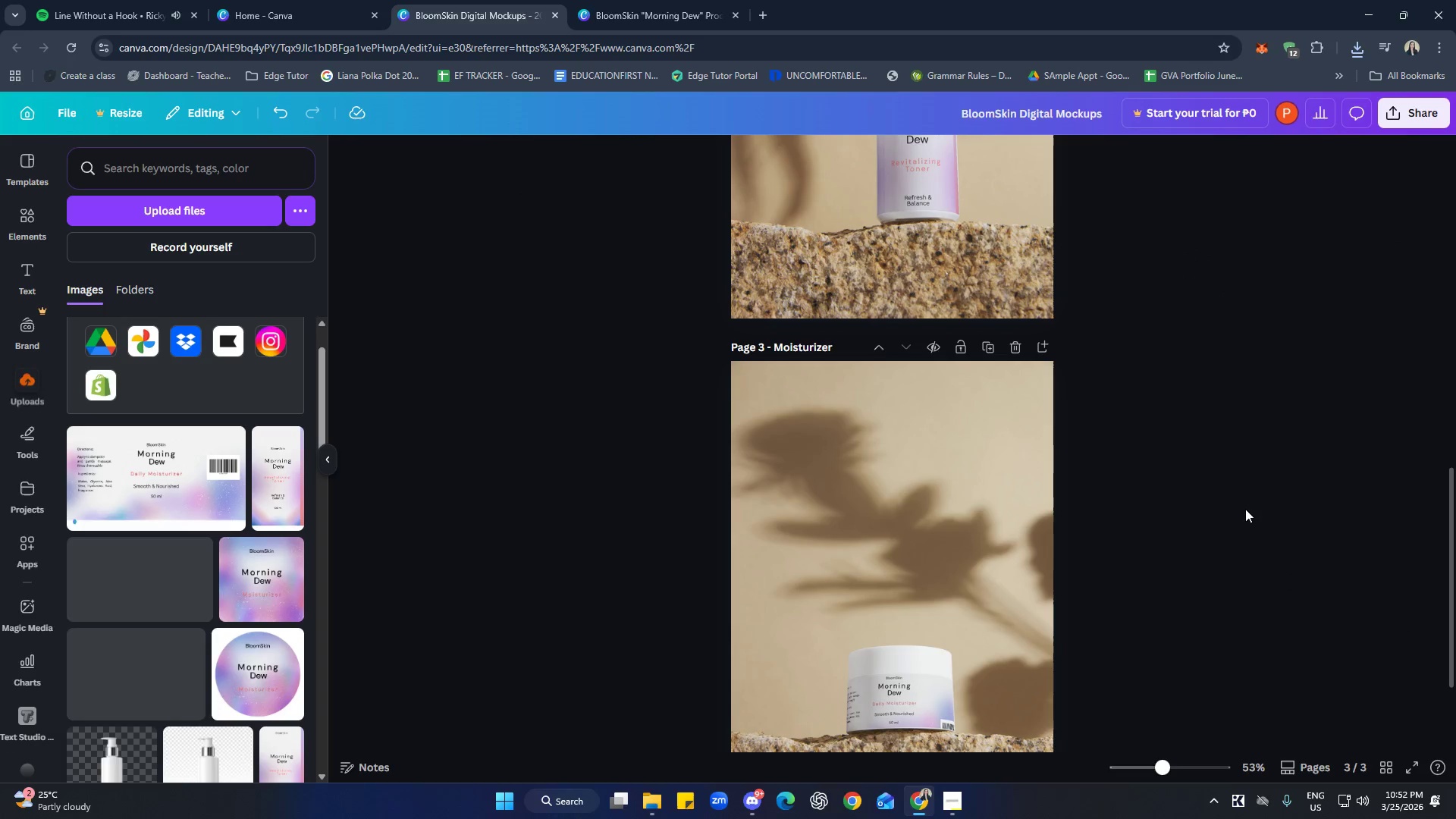 
scroll: coordinate [1238, 513], scroll_direction: down, amount: 2.0
 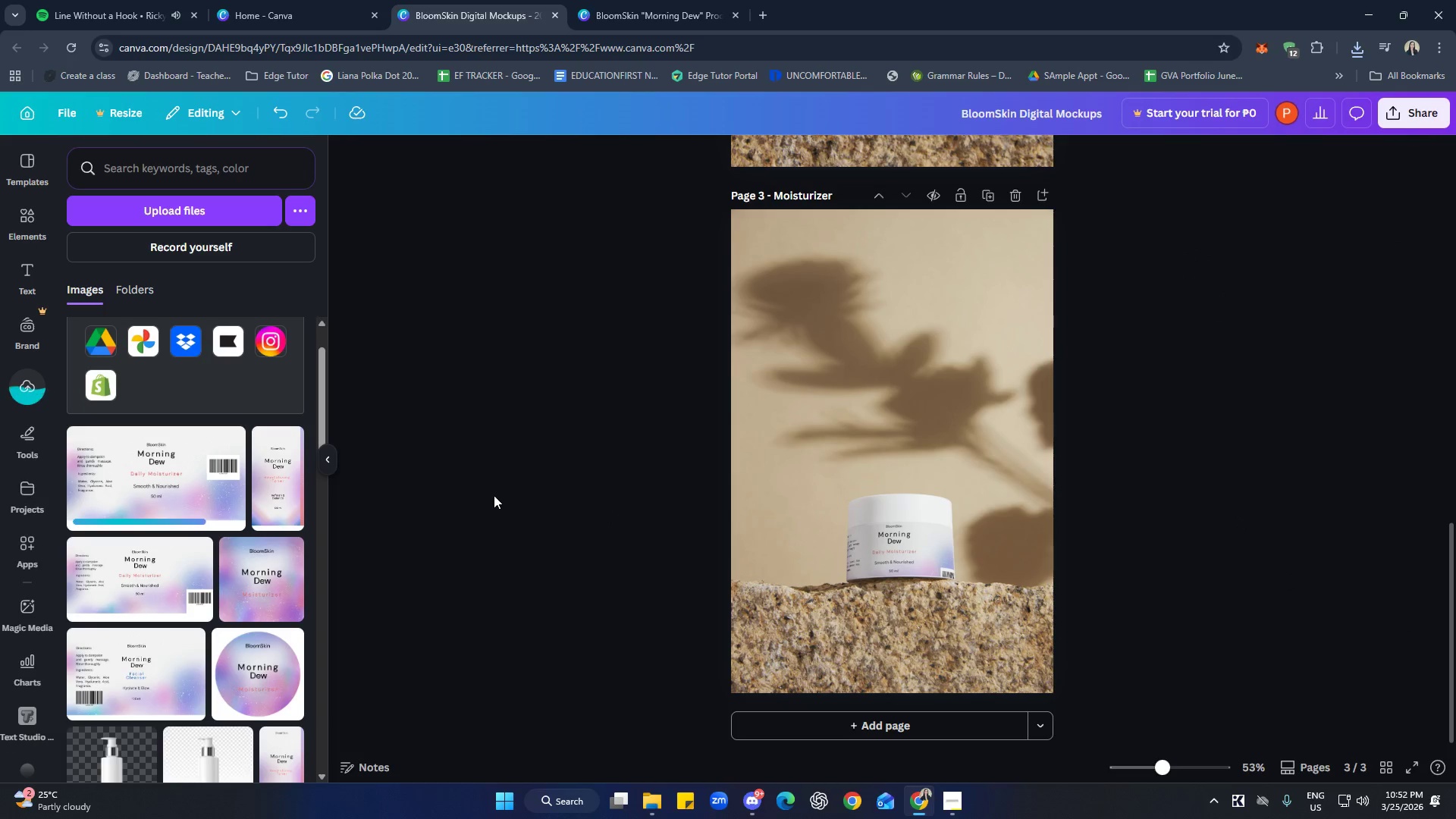 
mouse_move([315, 466])
 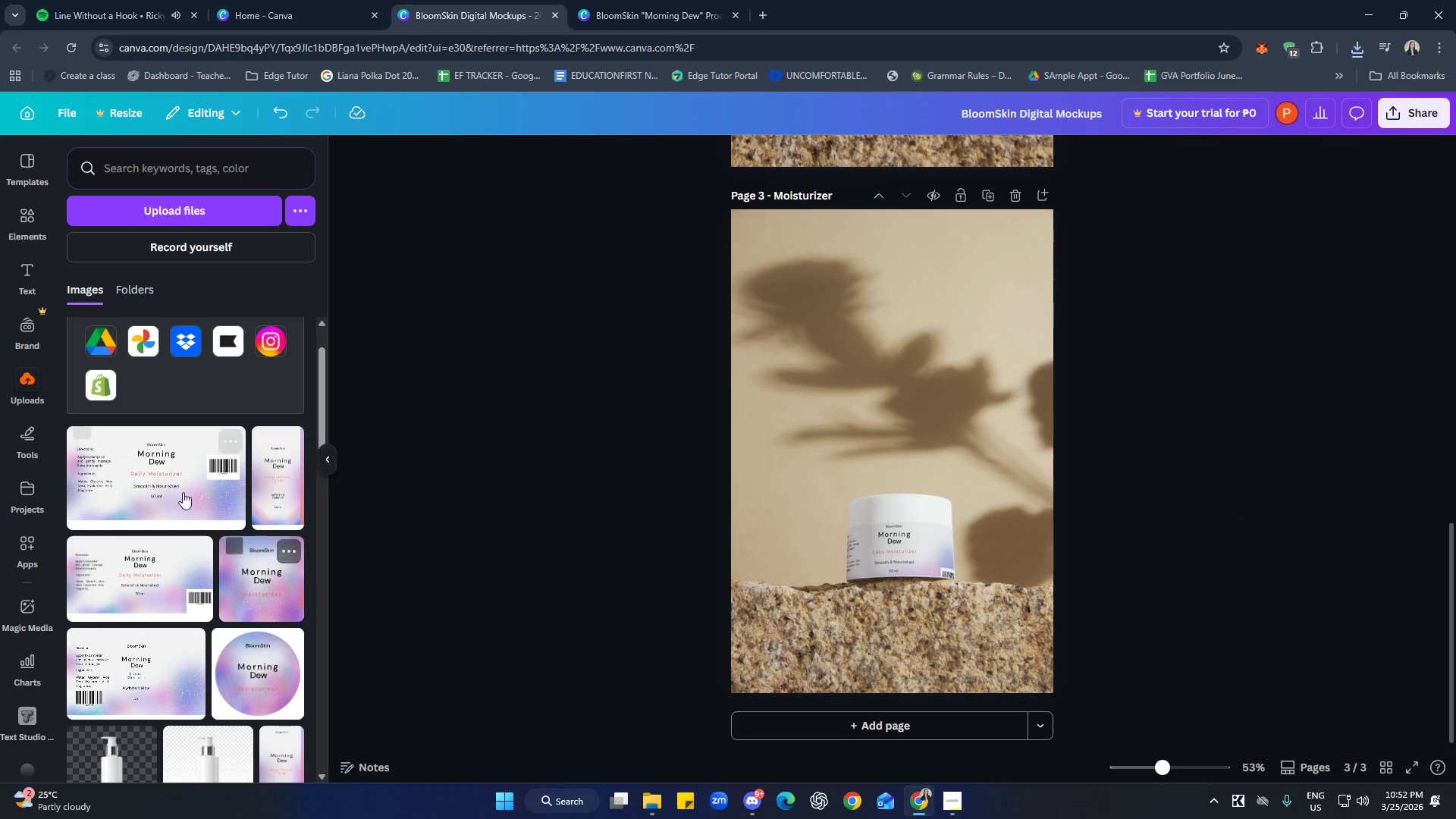 
left_click([176, 482])
 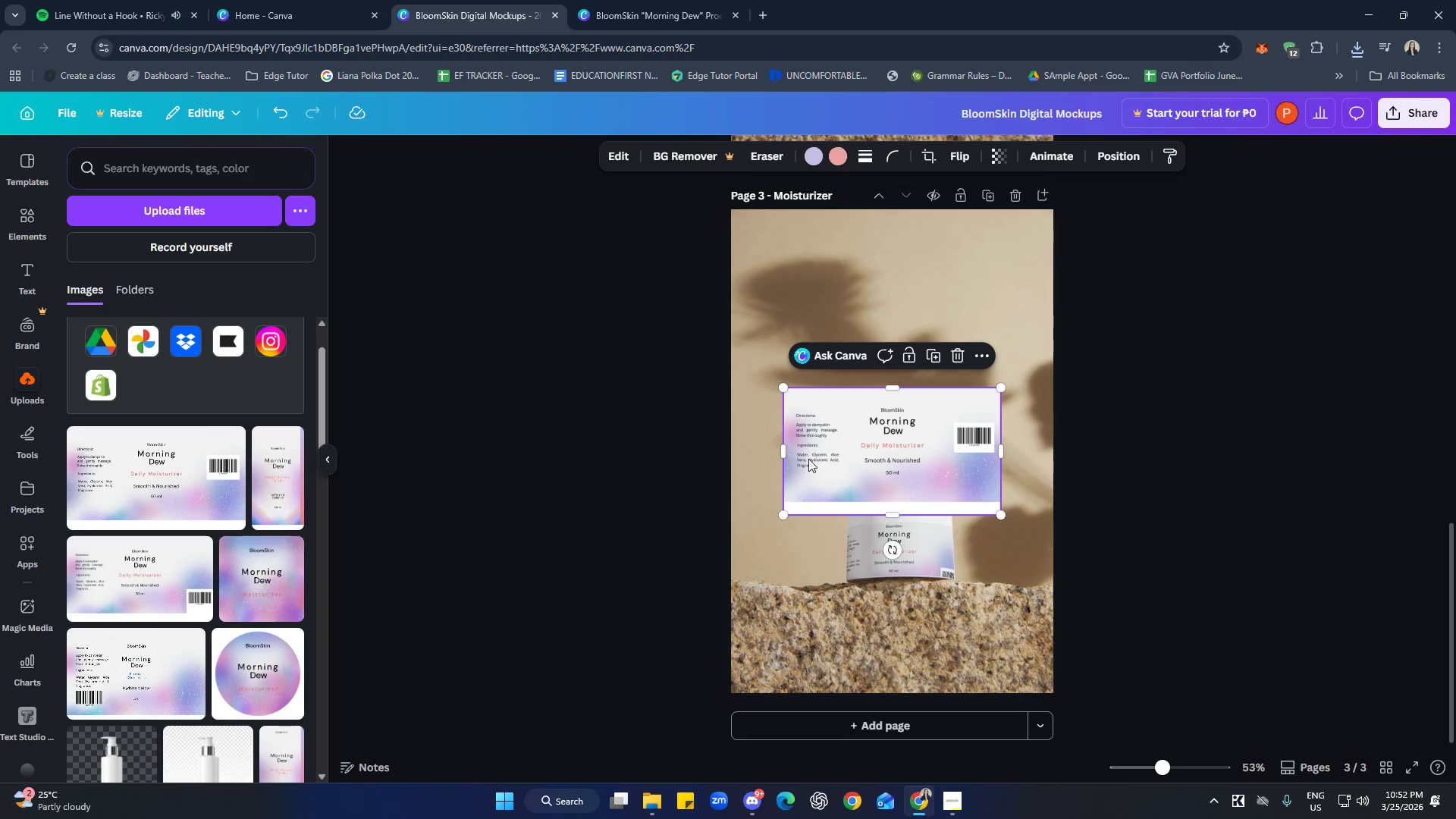 
left_click_drag(start_coordinate=[885, 447], to_coordinate=[899, 529])
 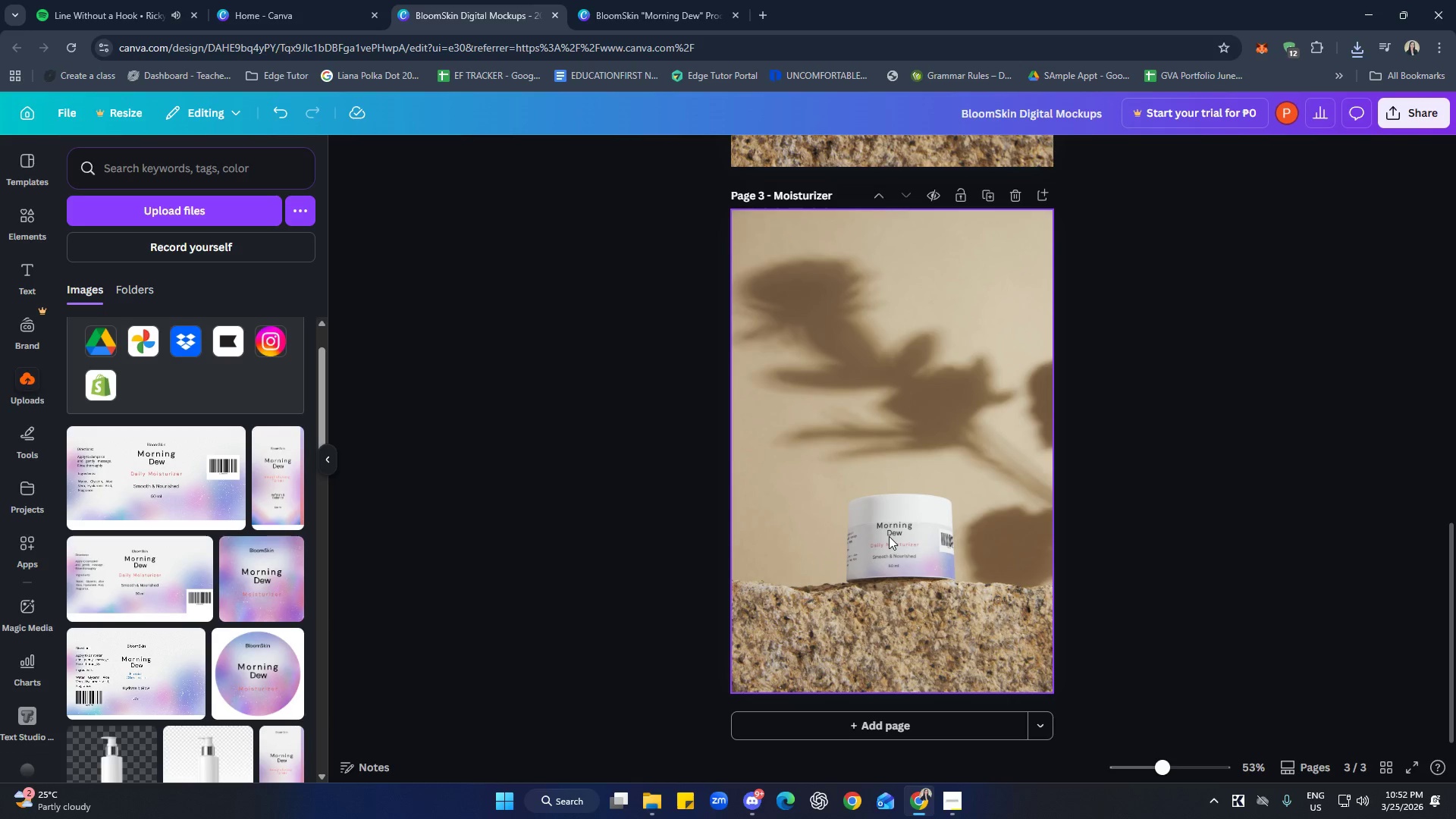 
double_click([911, 554])
 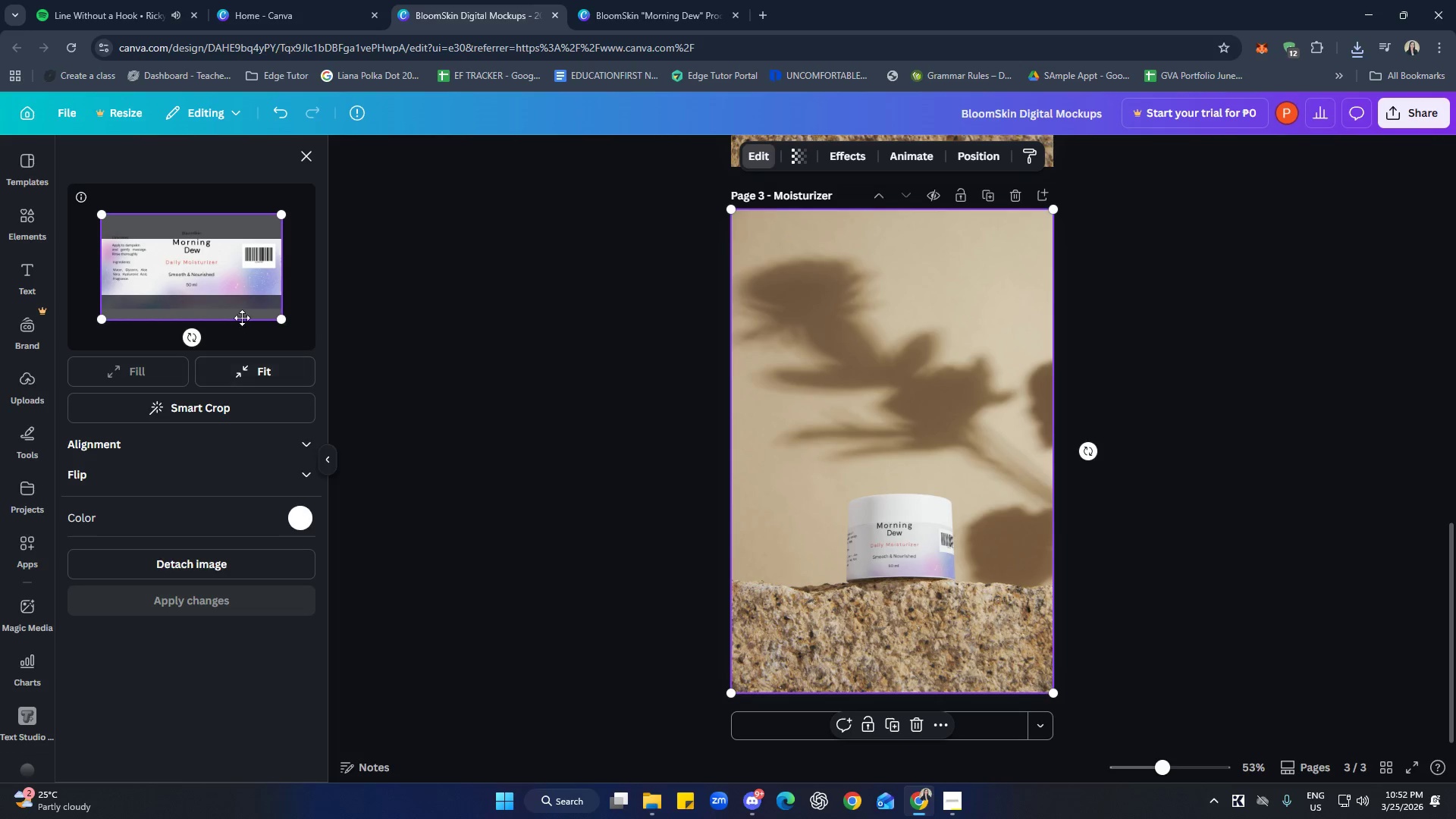 
left_click_drag(start_coordinate=[212, 269], to_coordinate=[212, 278])
 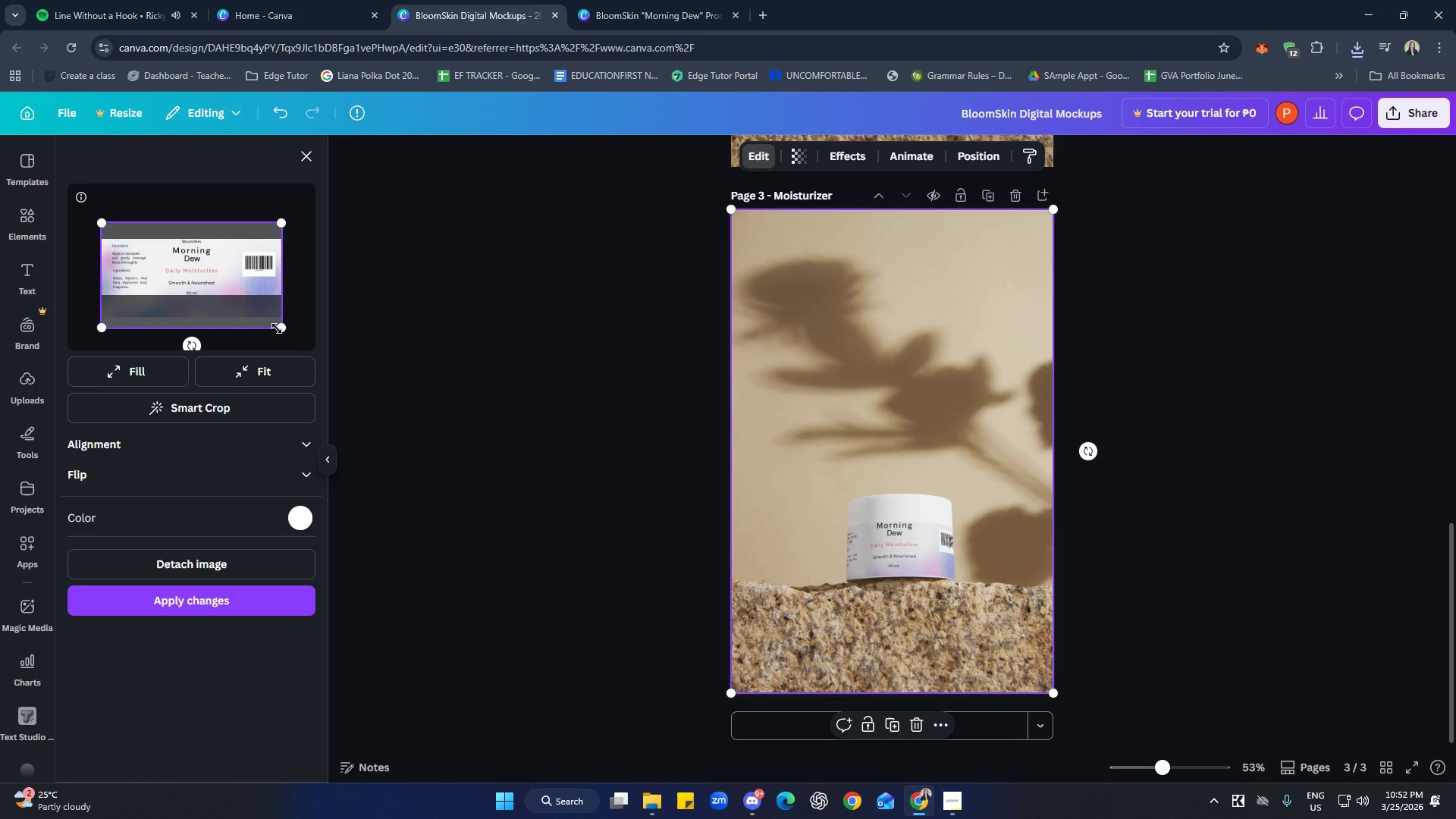 
left_click_drag(start_coordinate=[278, 327], to_coordinate=[268, 312])
 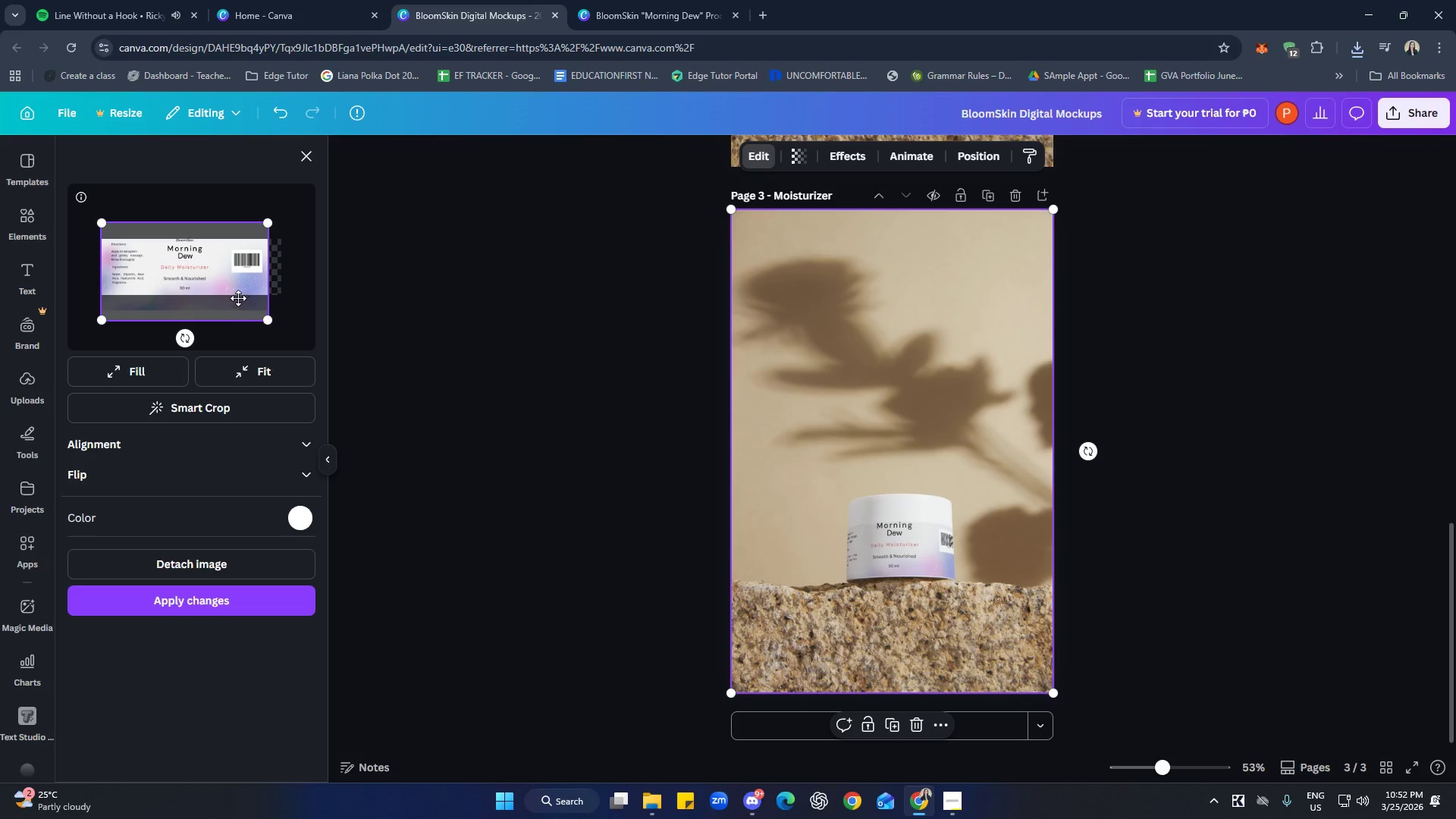 
left_click_drag(start_coordinate=[238, 298], to_coordinate=[242, 300])
 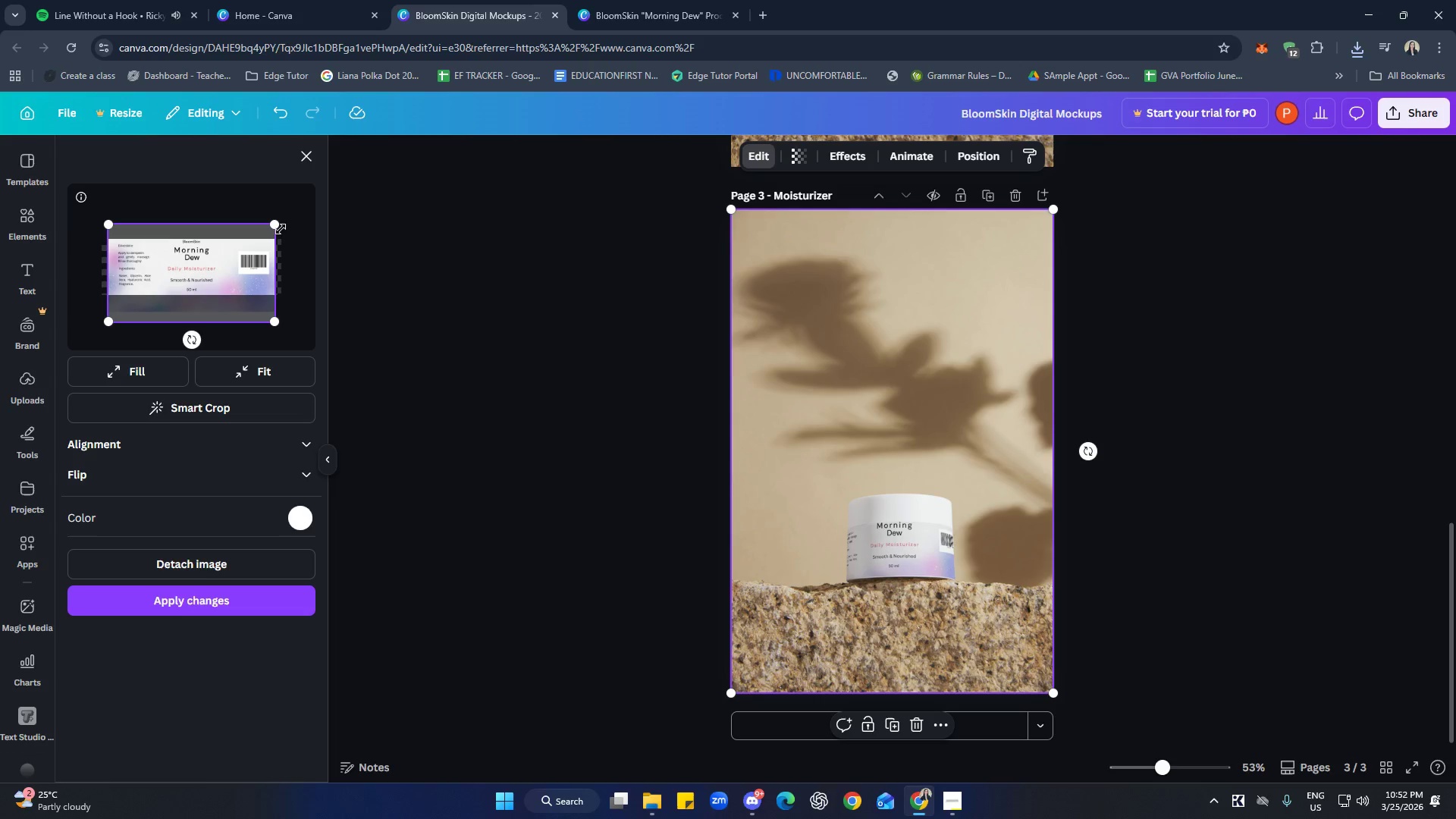 
left_click_drag(start_coordinate=[280, 228], to_coordinate=[276, 233])
 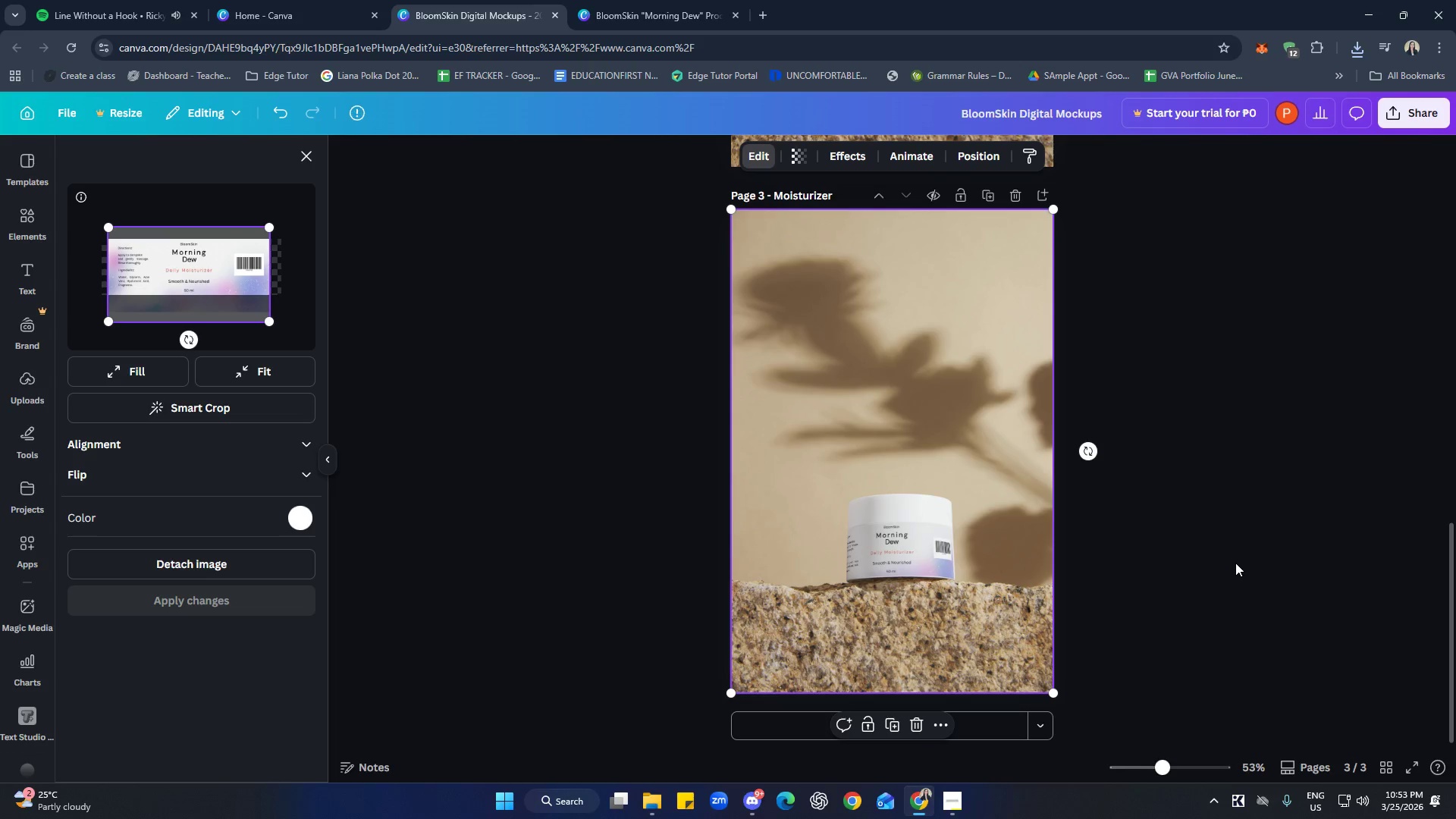 
wait(5.55)
 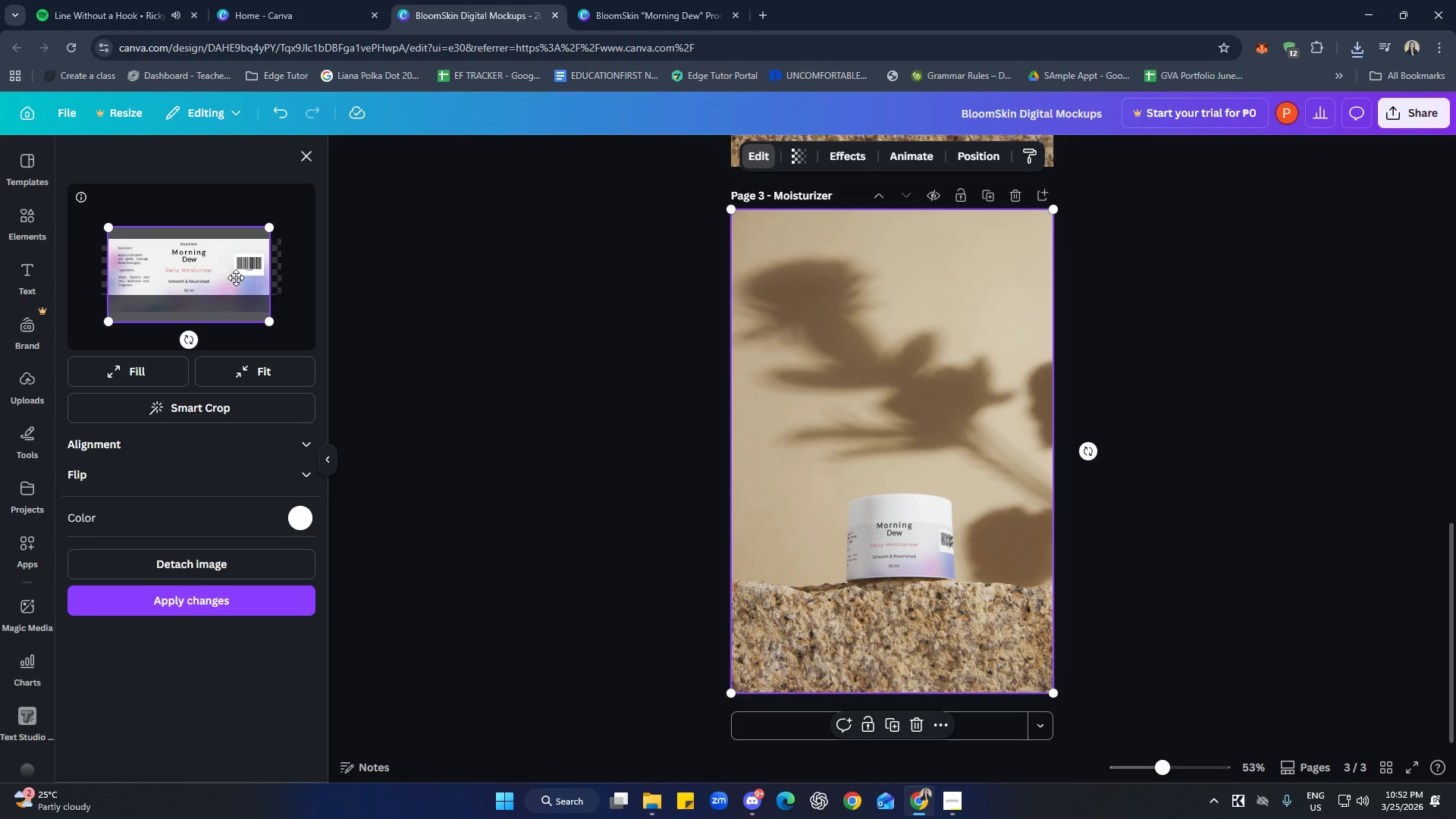 
left_click([1238, 561])
 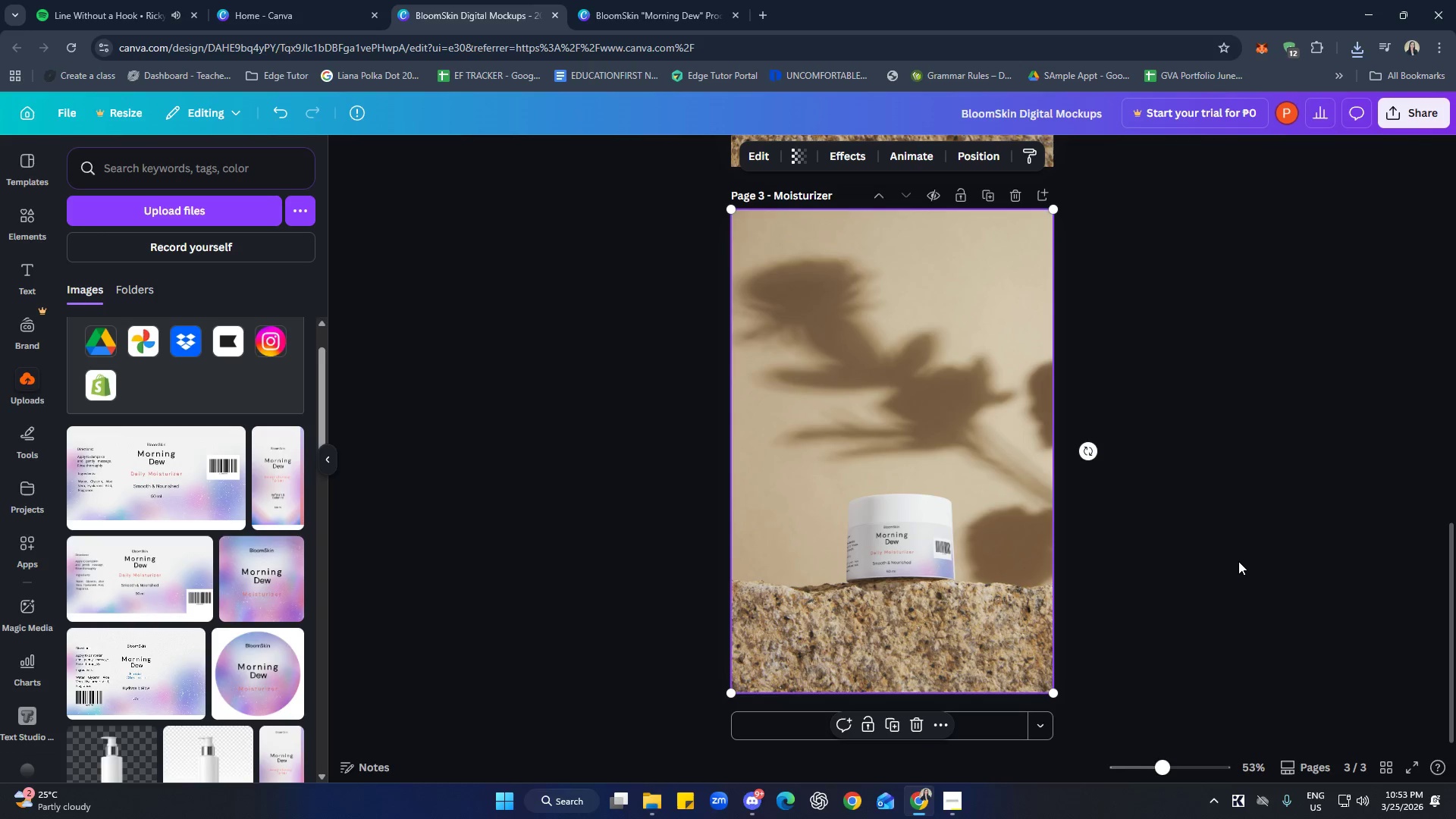 
left_click([1238, 561])
 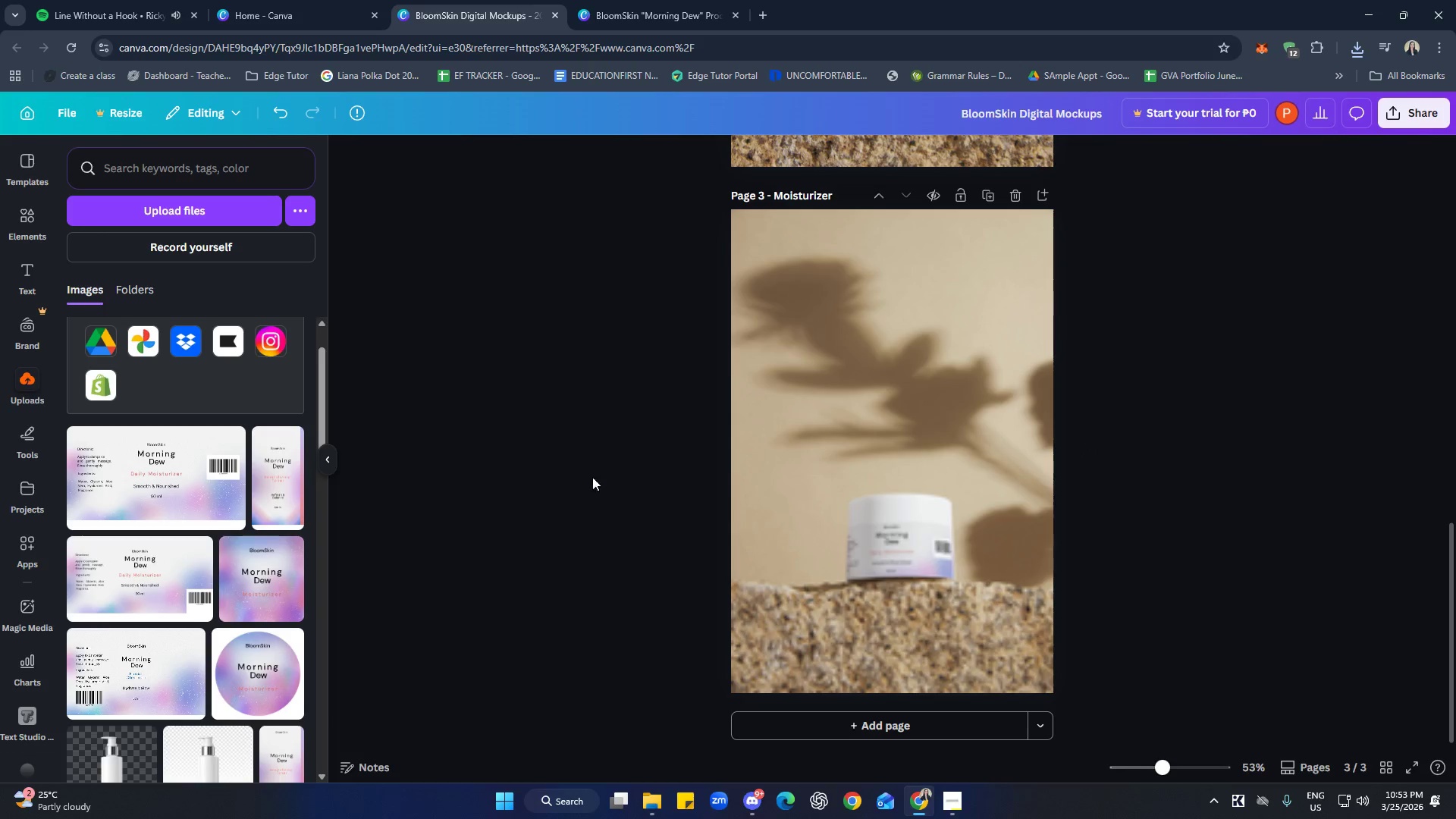 
double_click([881, 540])
 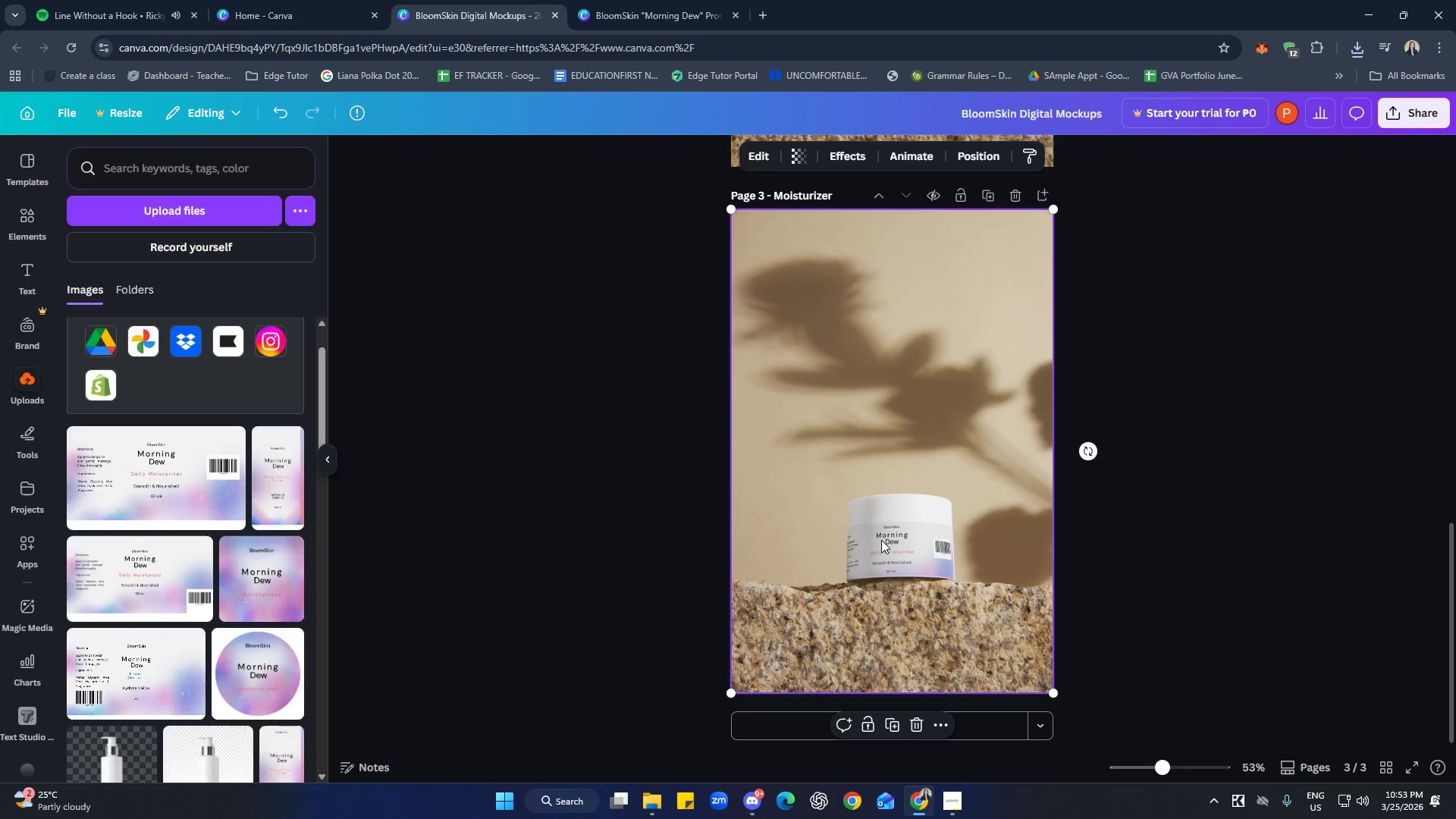 
triple_click([881, 540])
 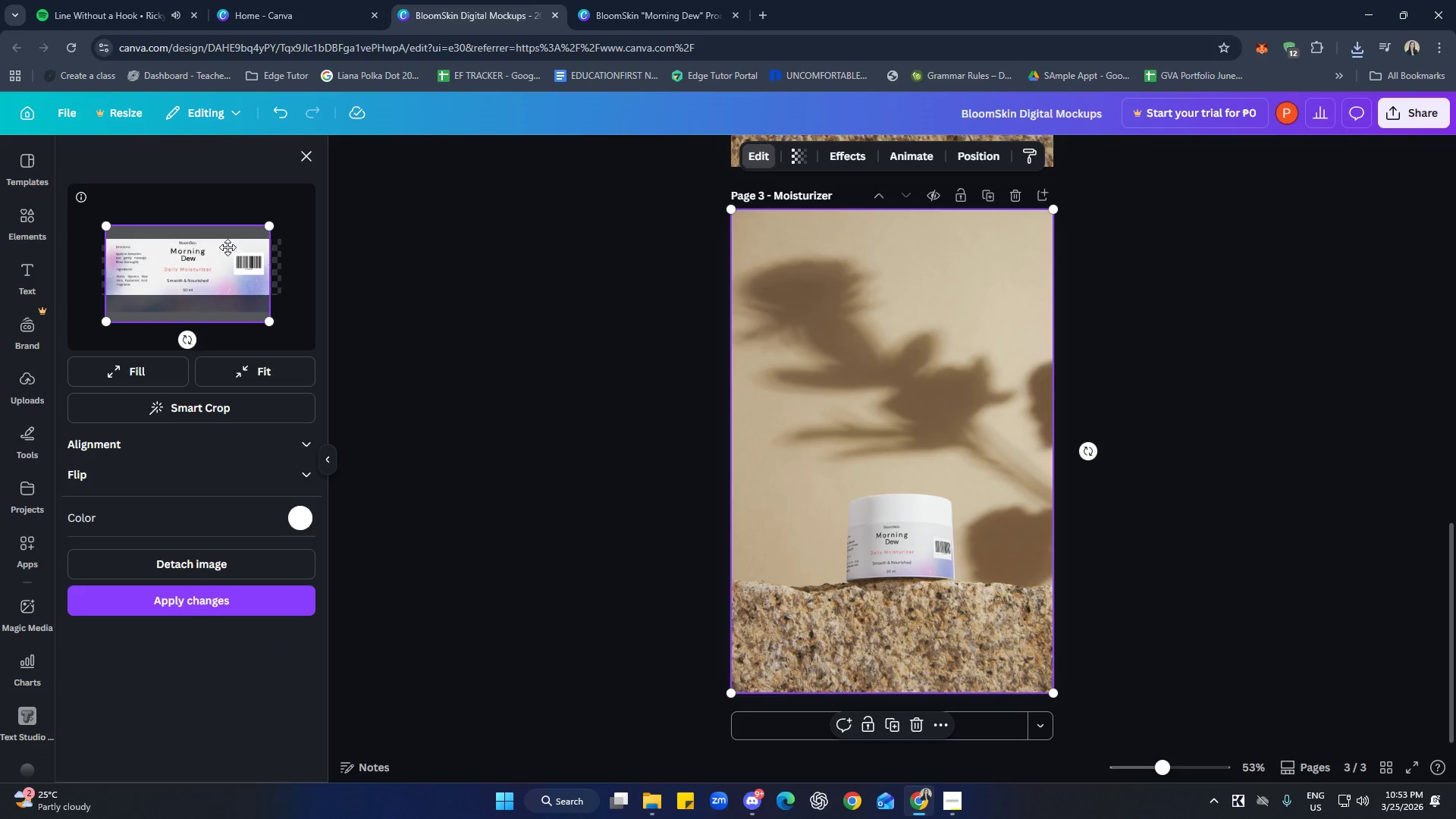 
wait(9.17)
 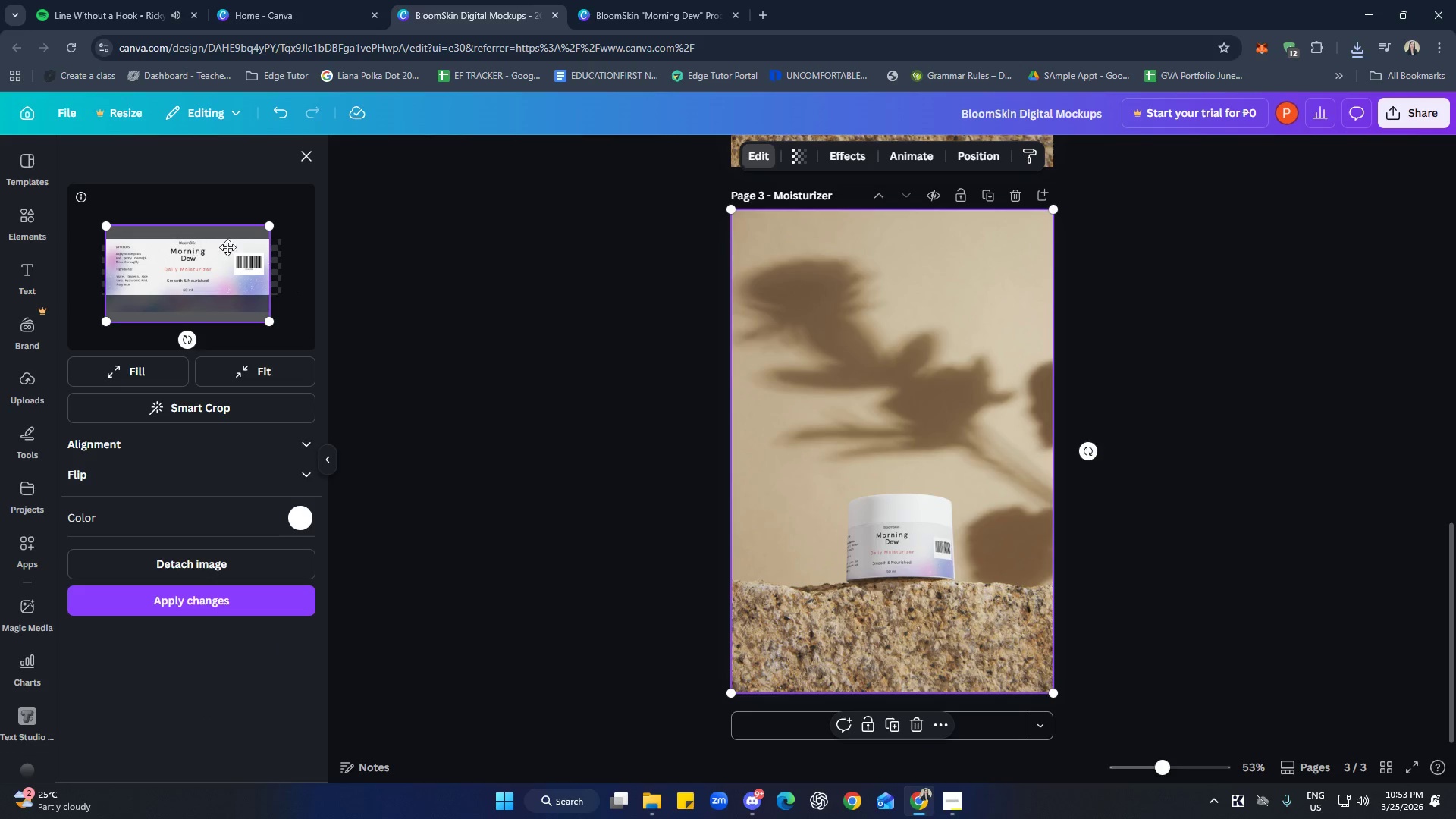 
key(ArrowDown)
 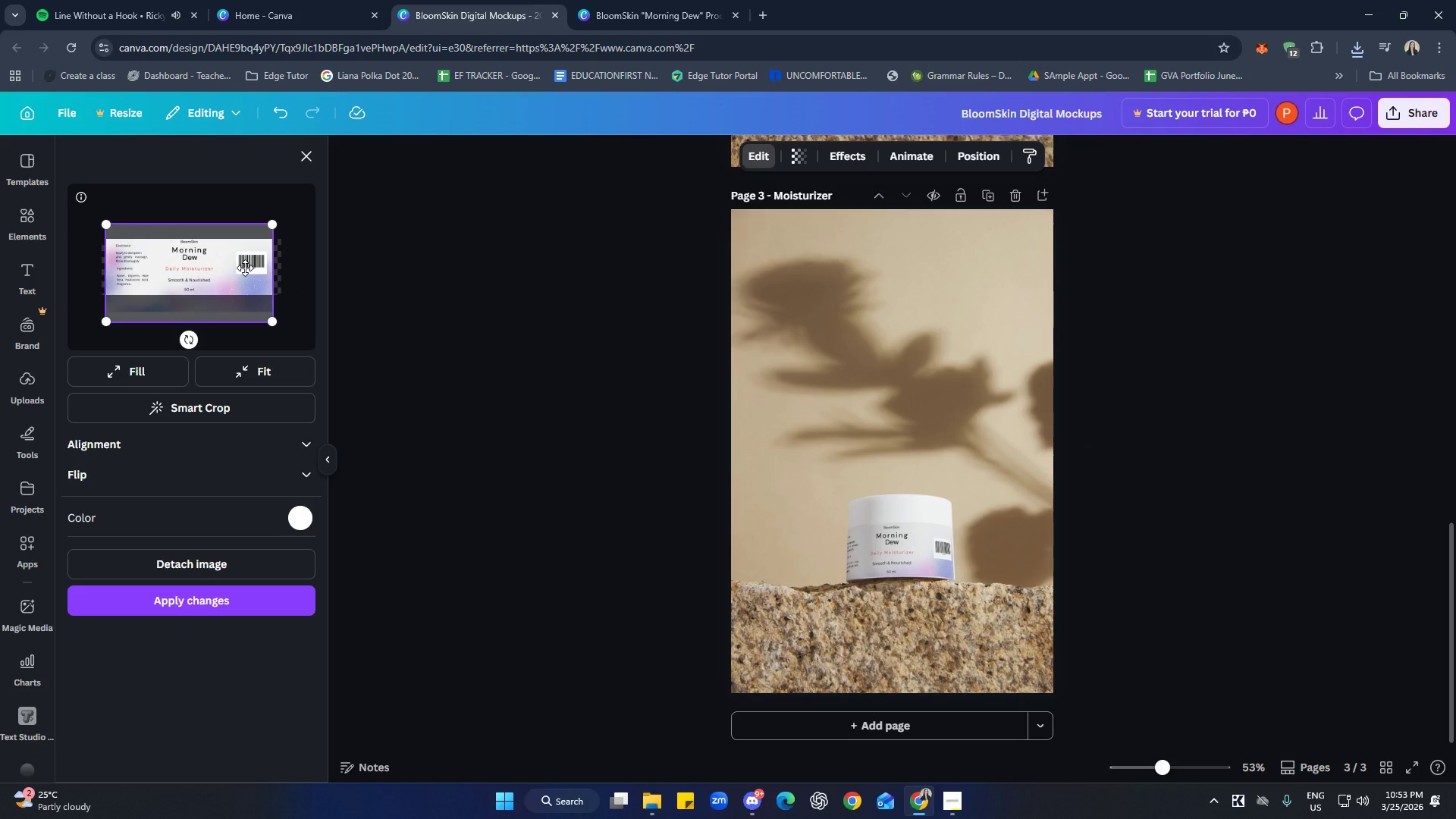 
key(ArrowDown)
 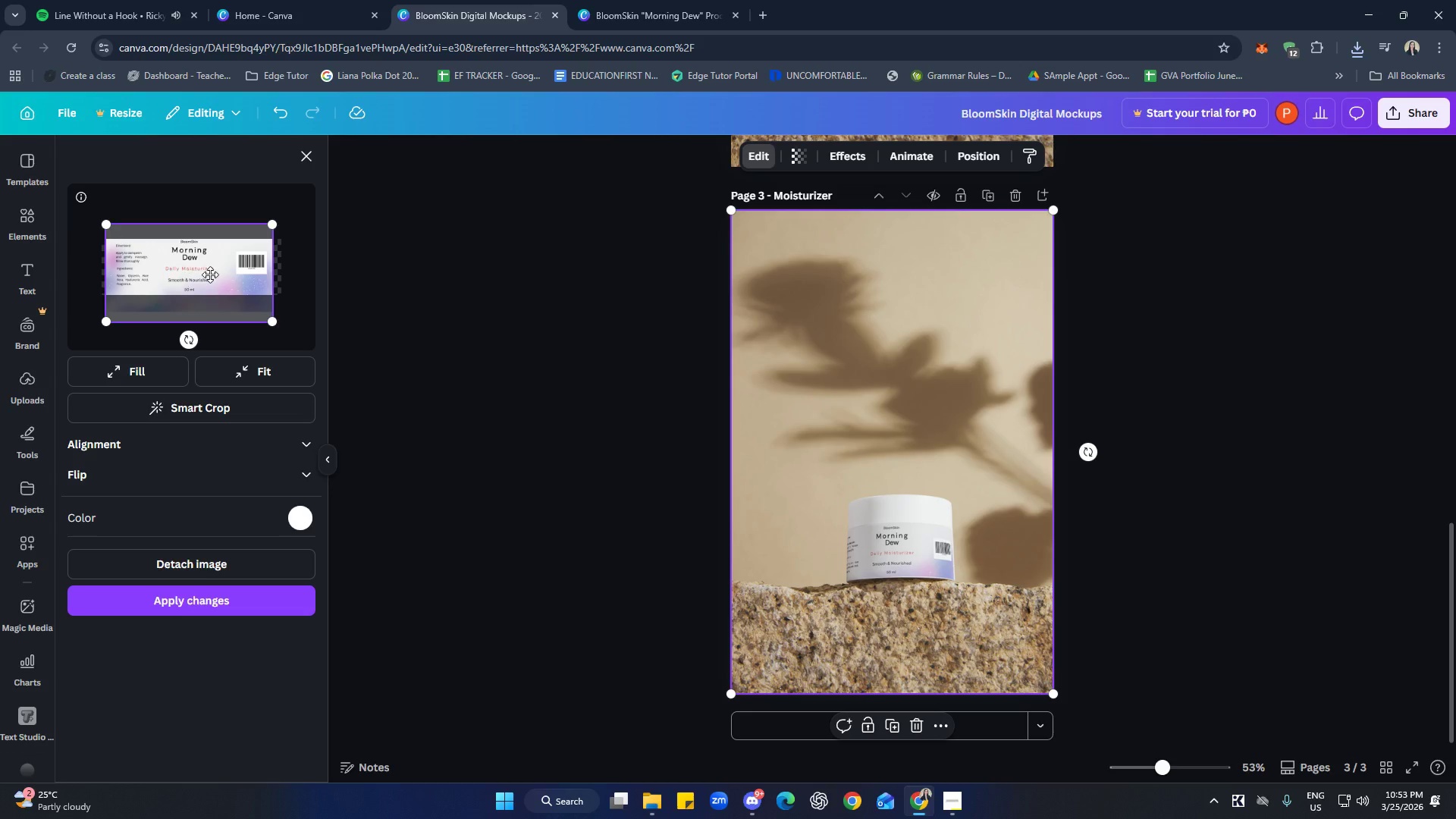 
double_click([210, 275])
 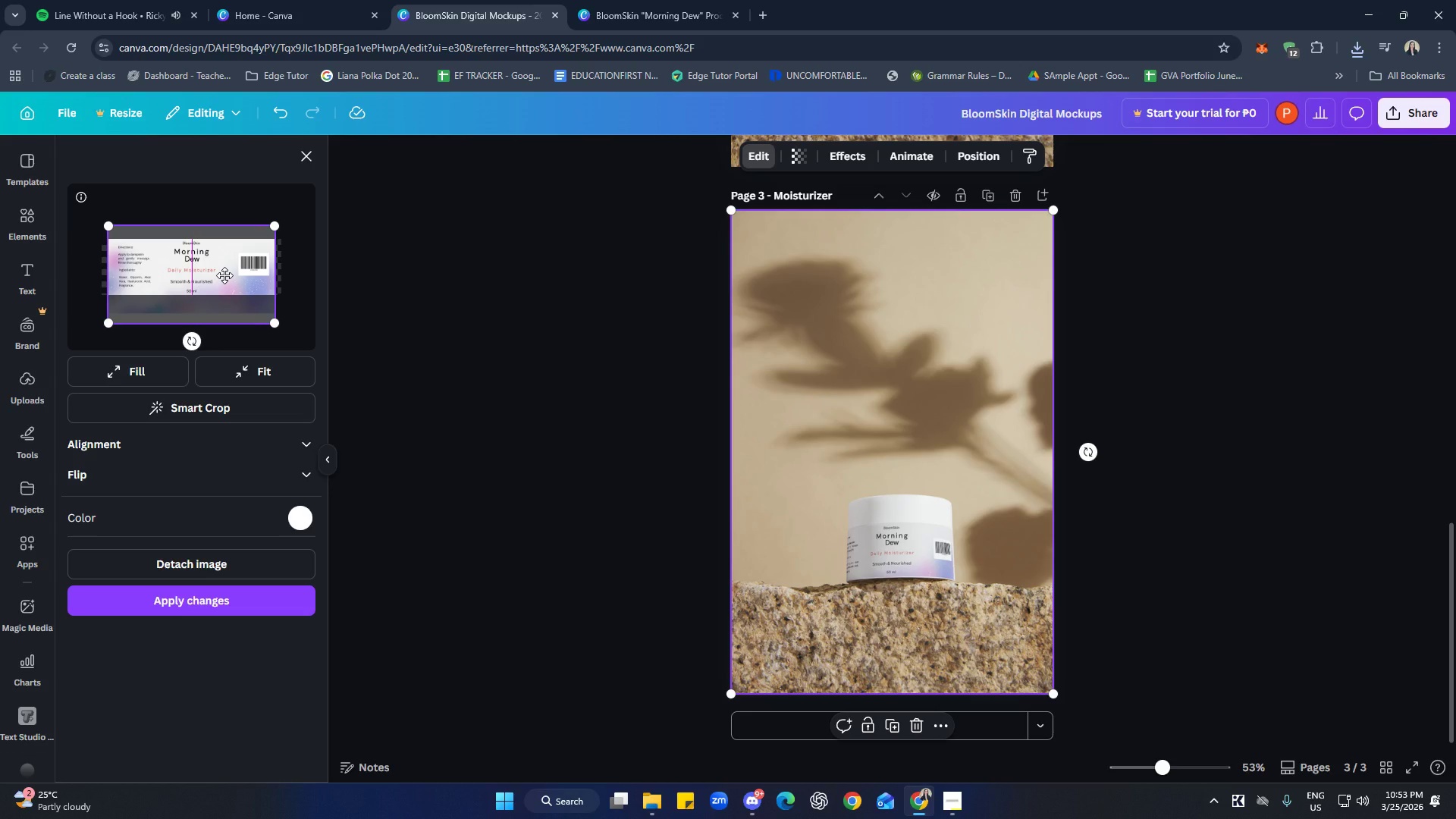 
wait(6.67)
 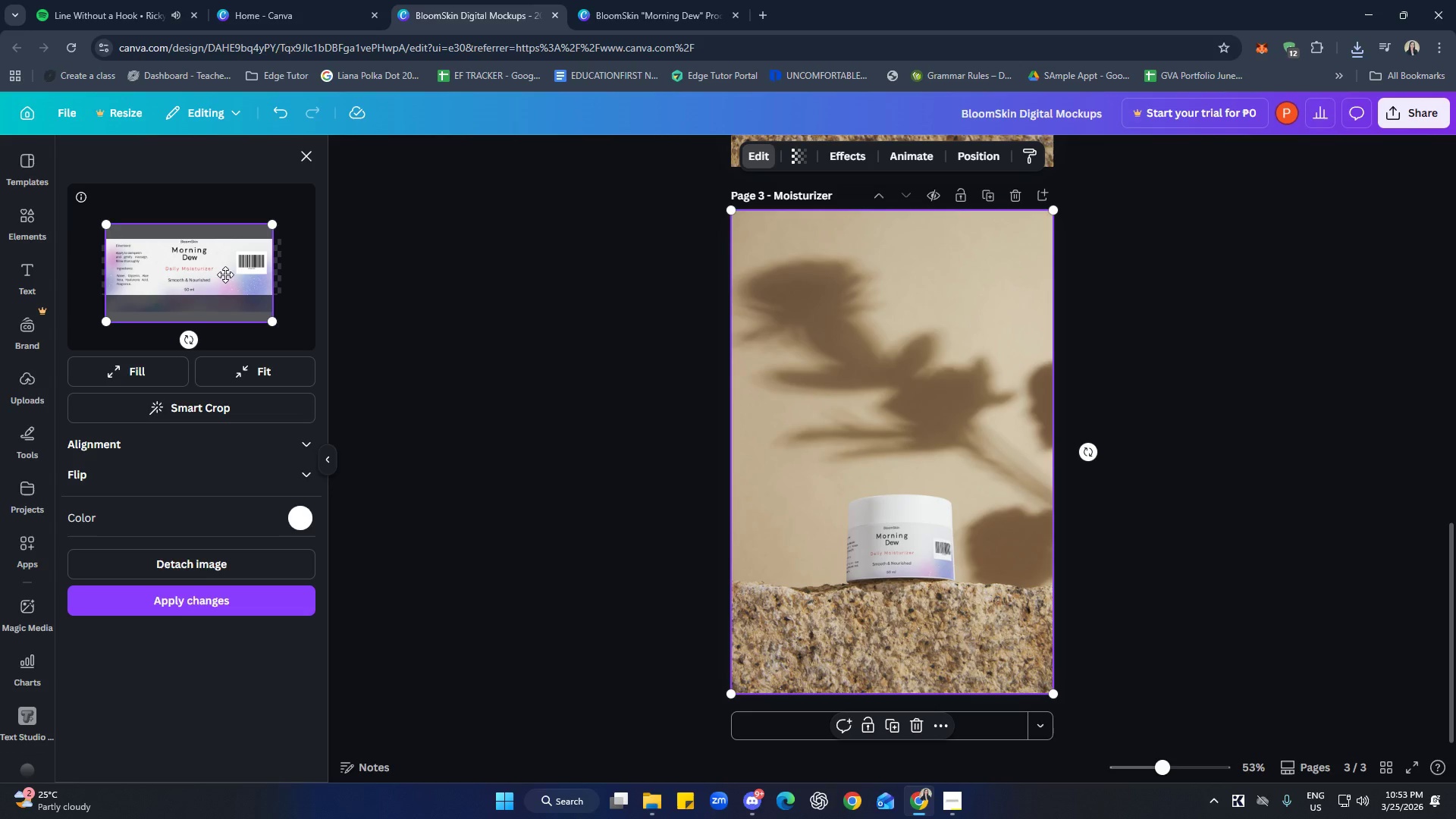 
left_click([258, 595])
 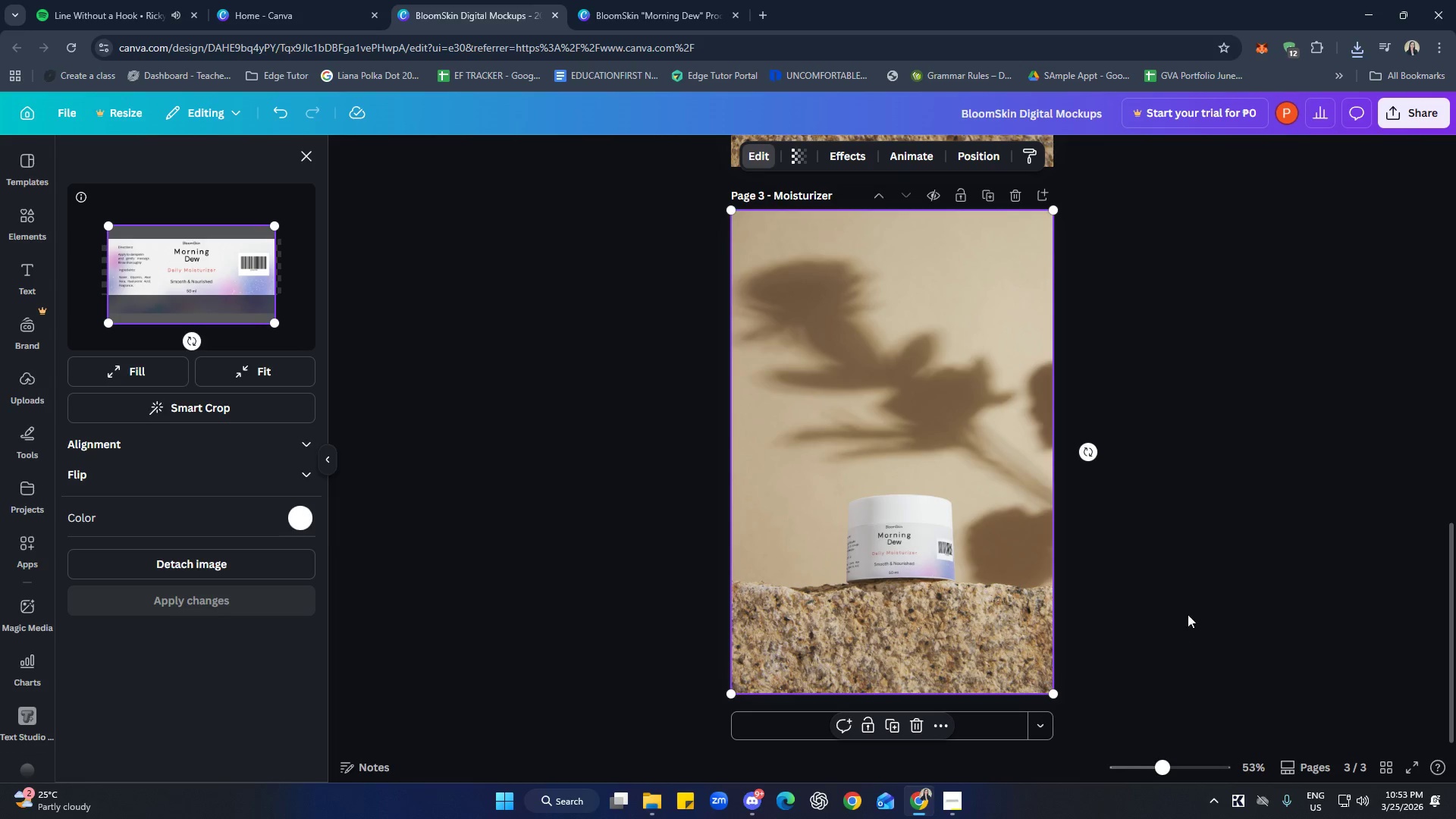 
double_click([1191, 605])
 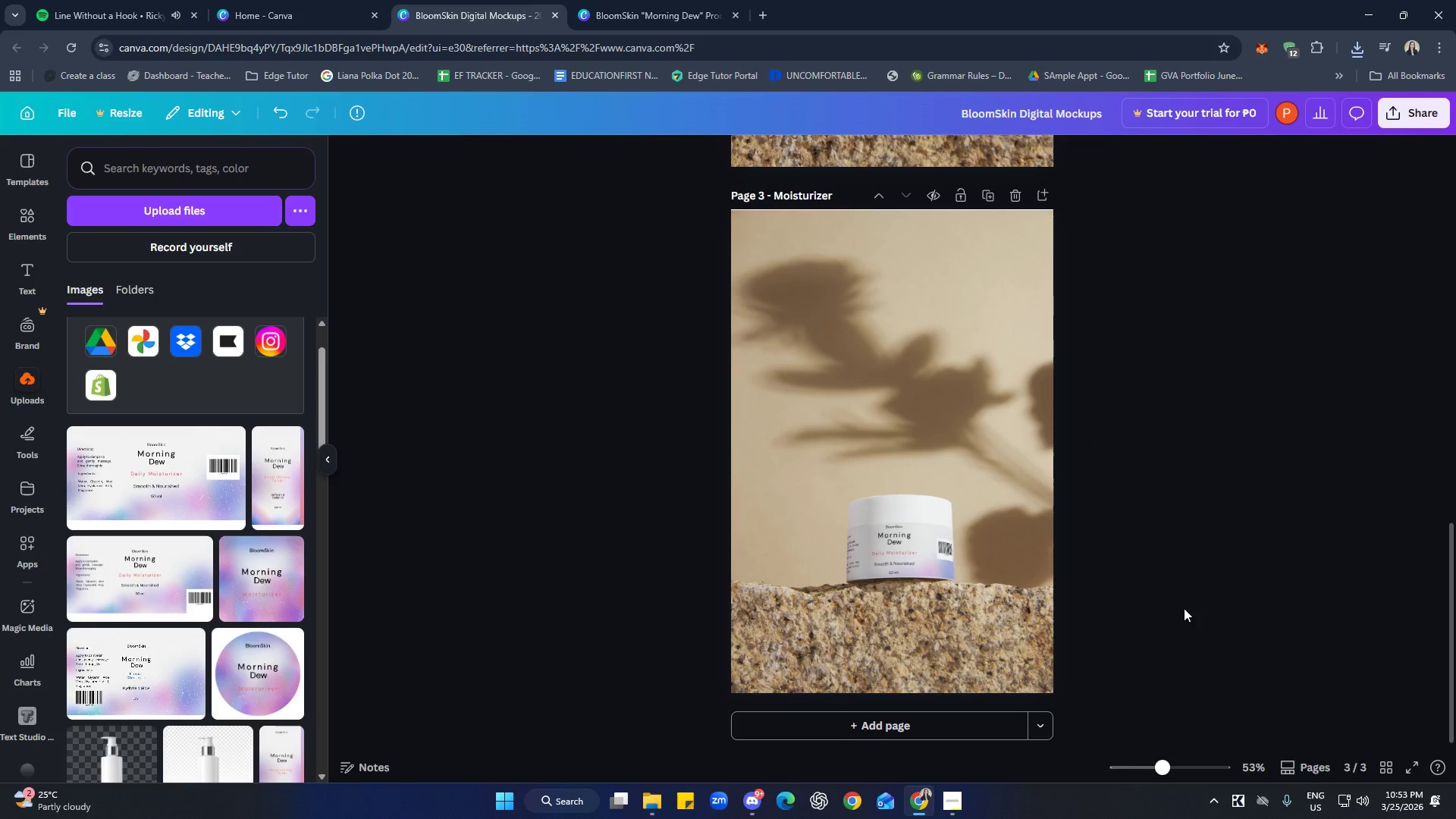 
scroll: coordinate [1191, 670], scroll_direction: up, amount: 7.0
 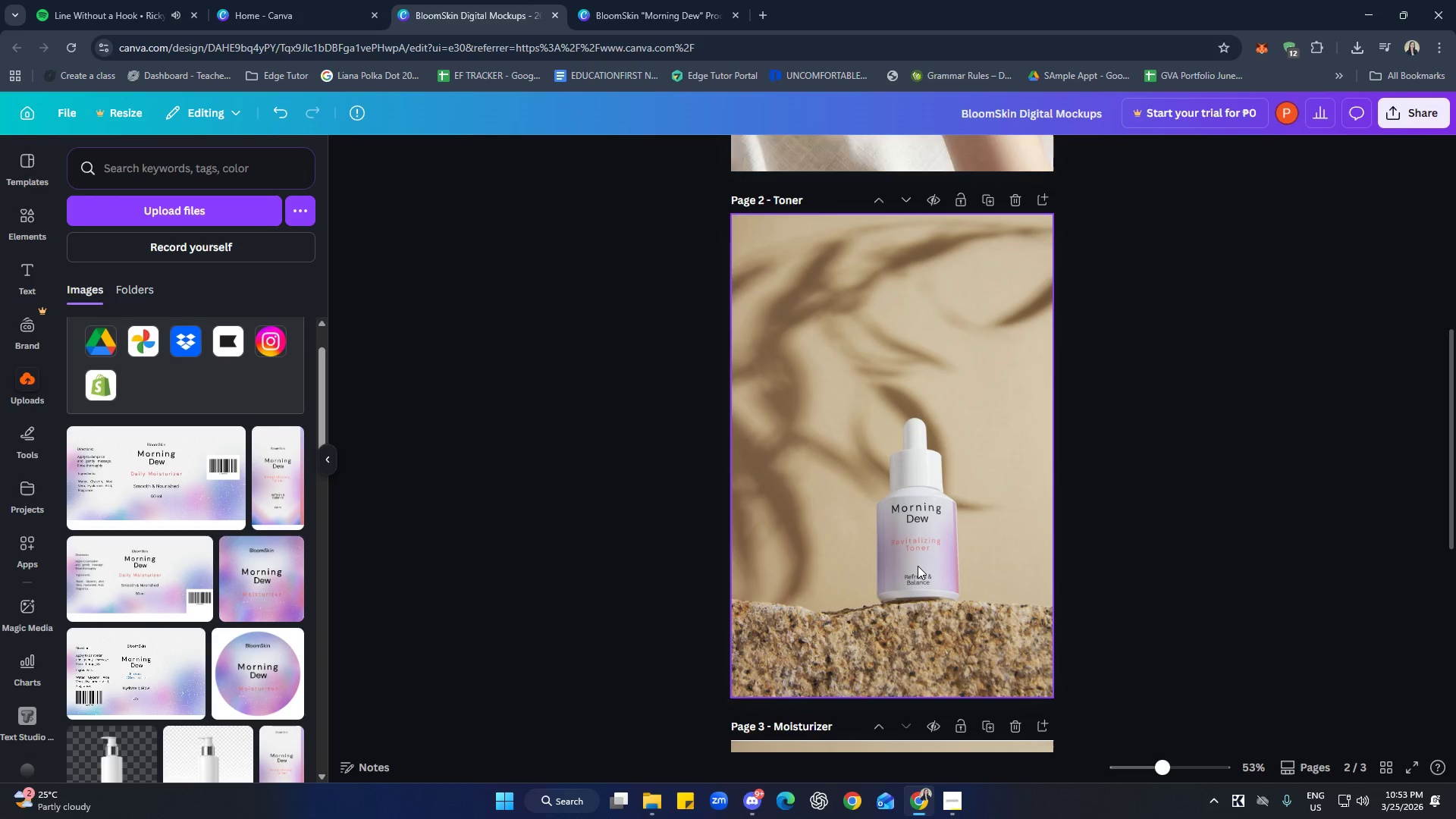 
double_click([919, 563])
 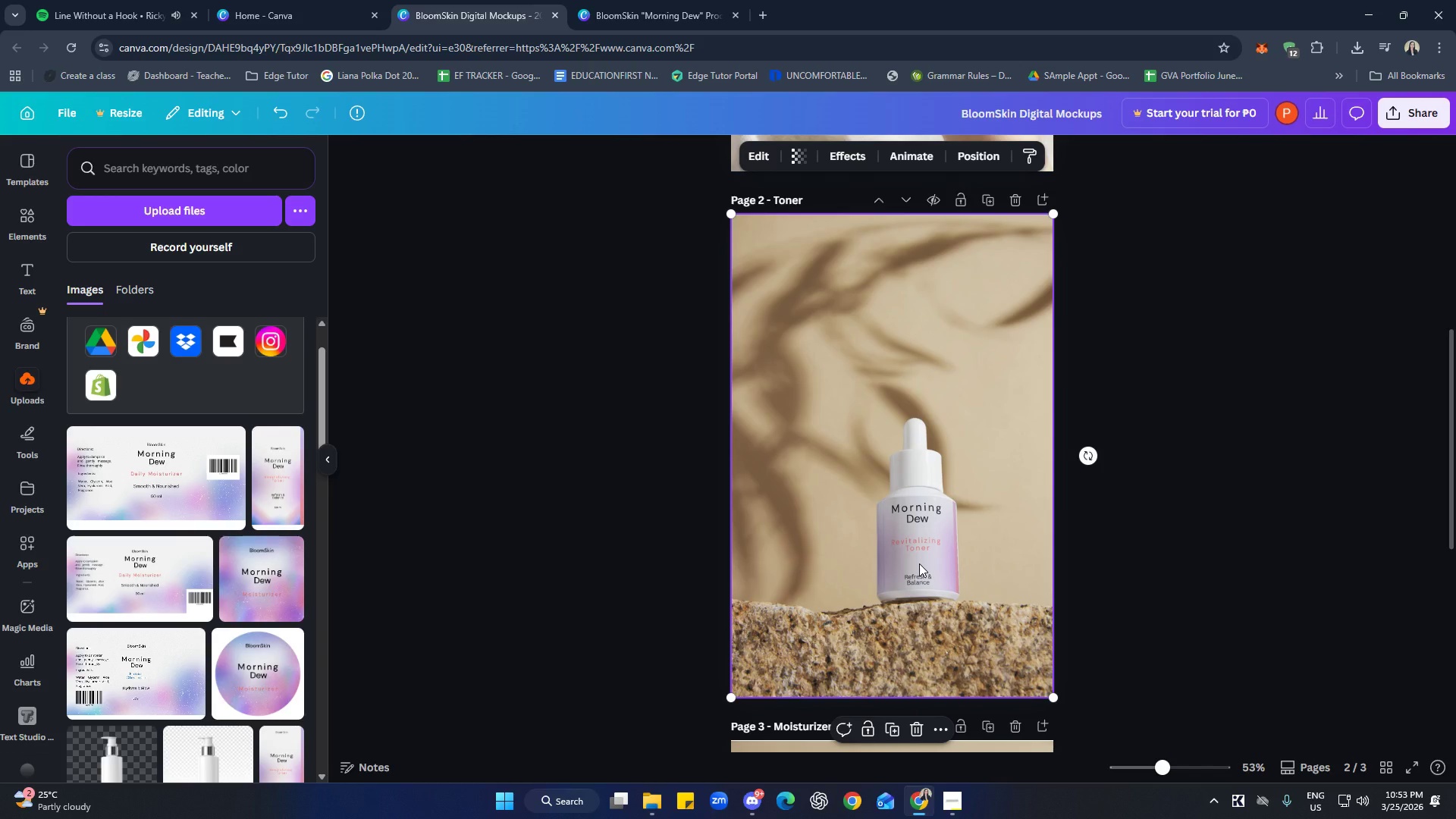 
triple_click([919, 563])
 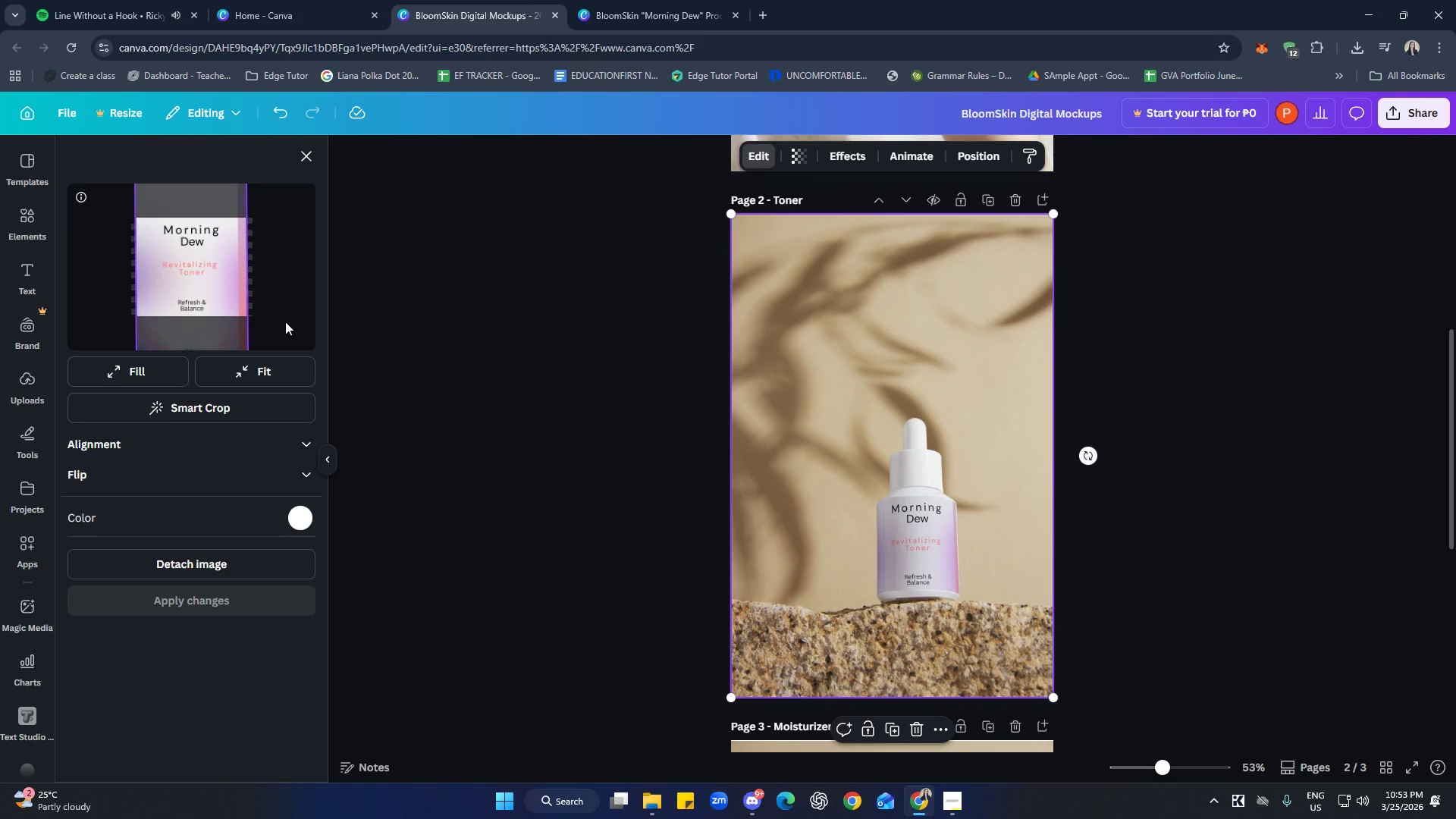 
wait(5.22)
 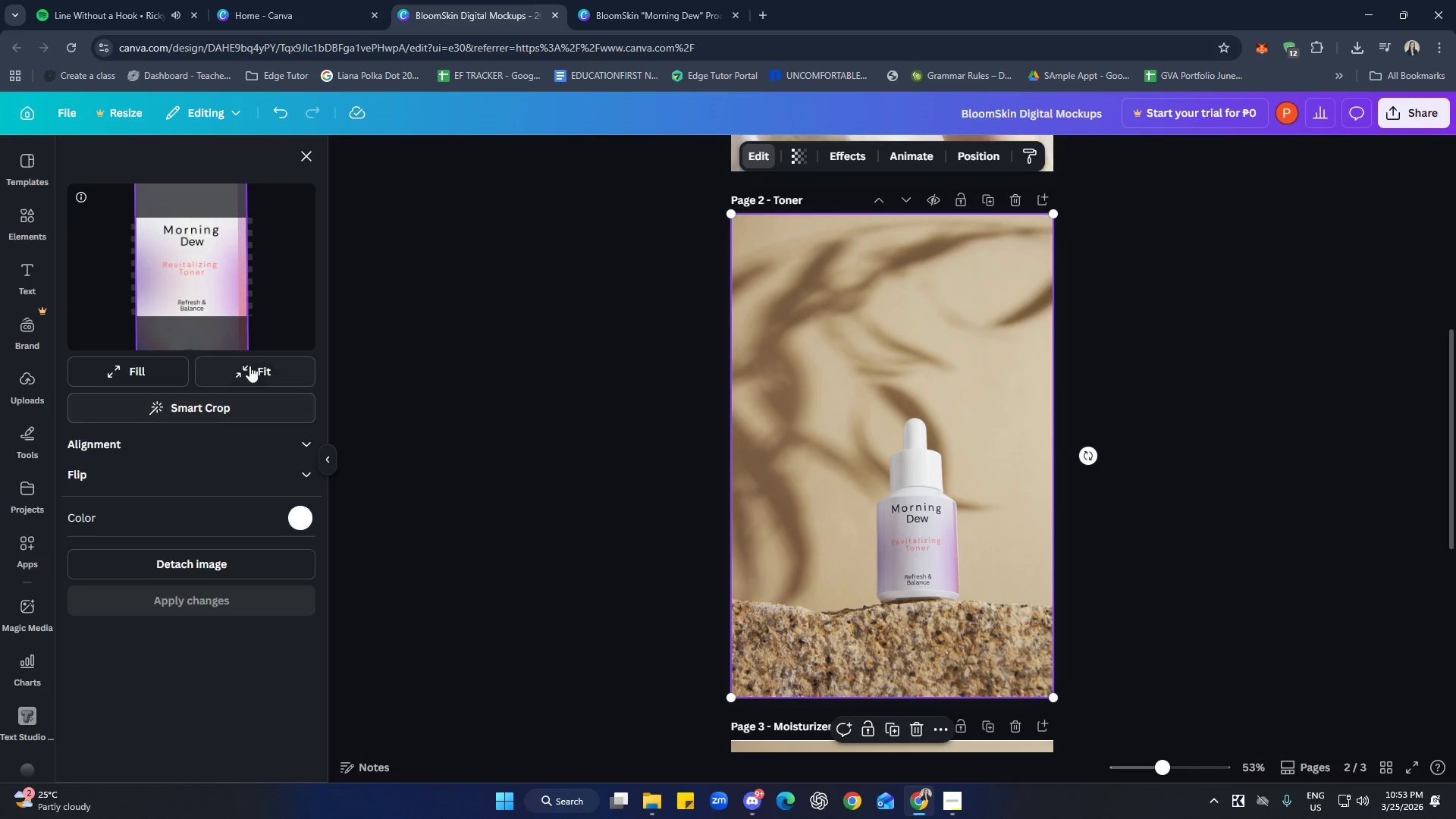 
left_click([1187, 529])
 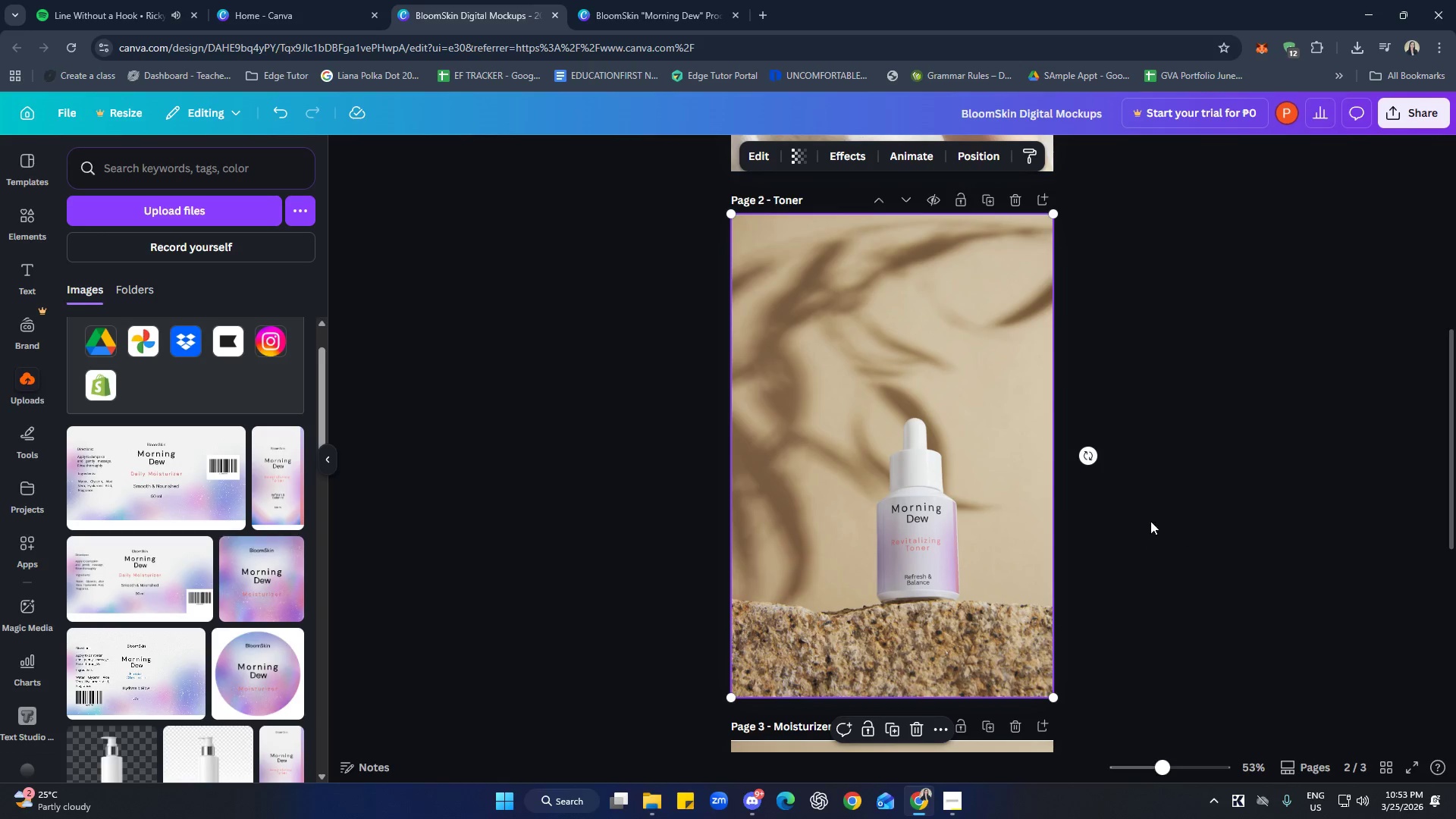 
scroll: coordinate [1139, 514], scroll_direction: up, amount: 7.0
 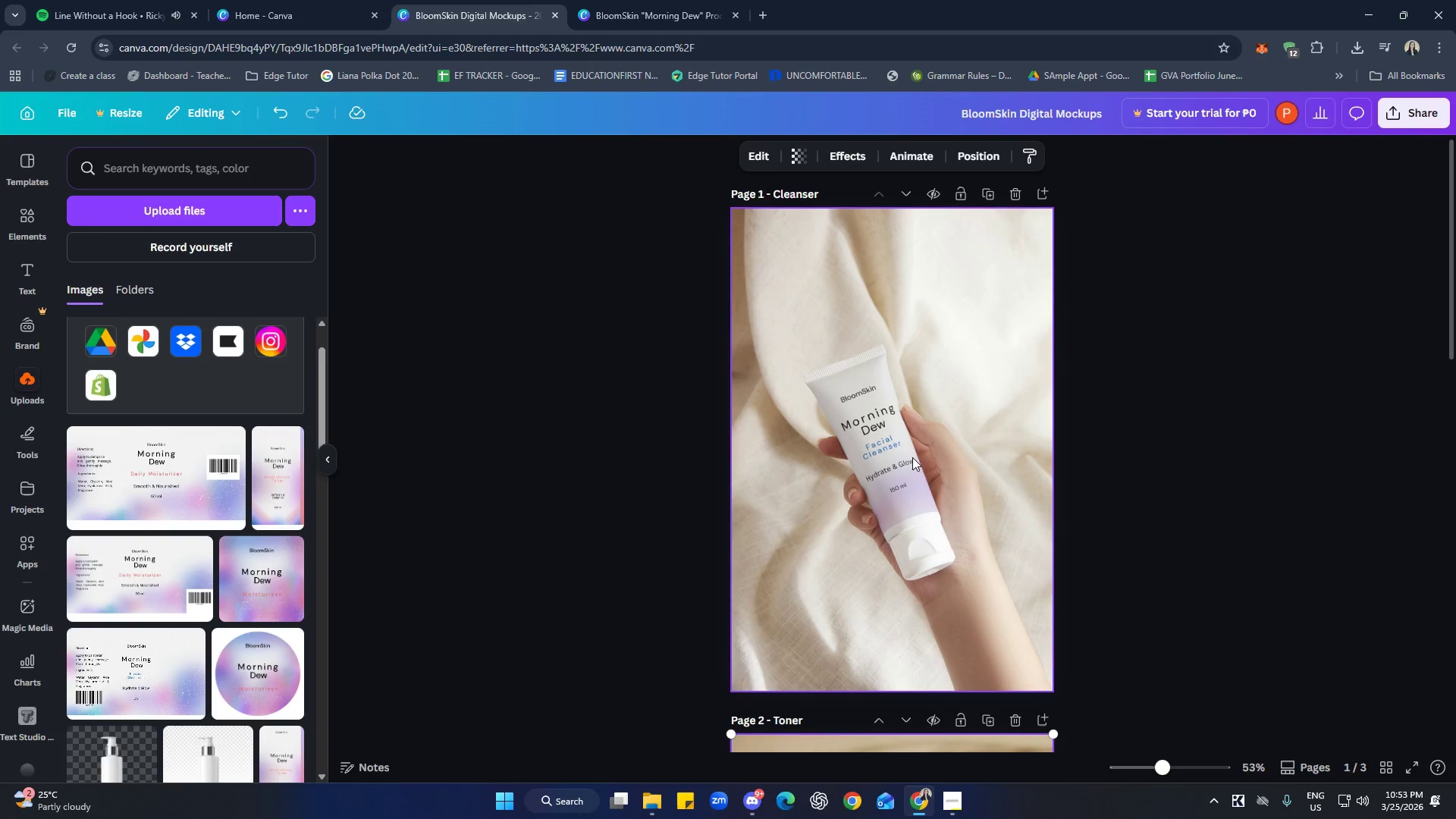 
double_click([909, 457])
 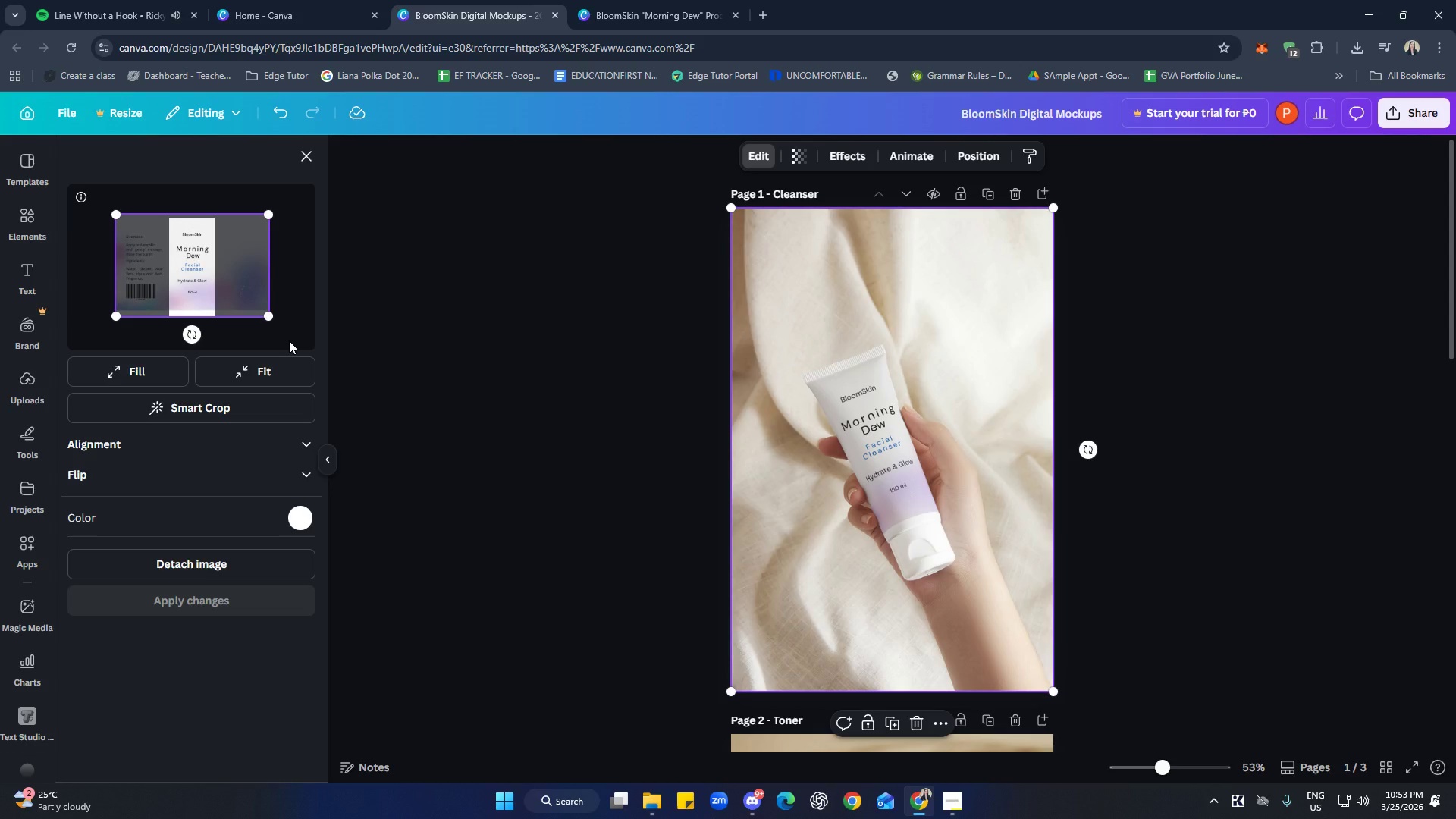 
left_click([548, 359])
 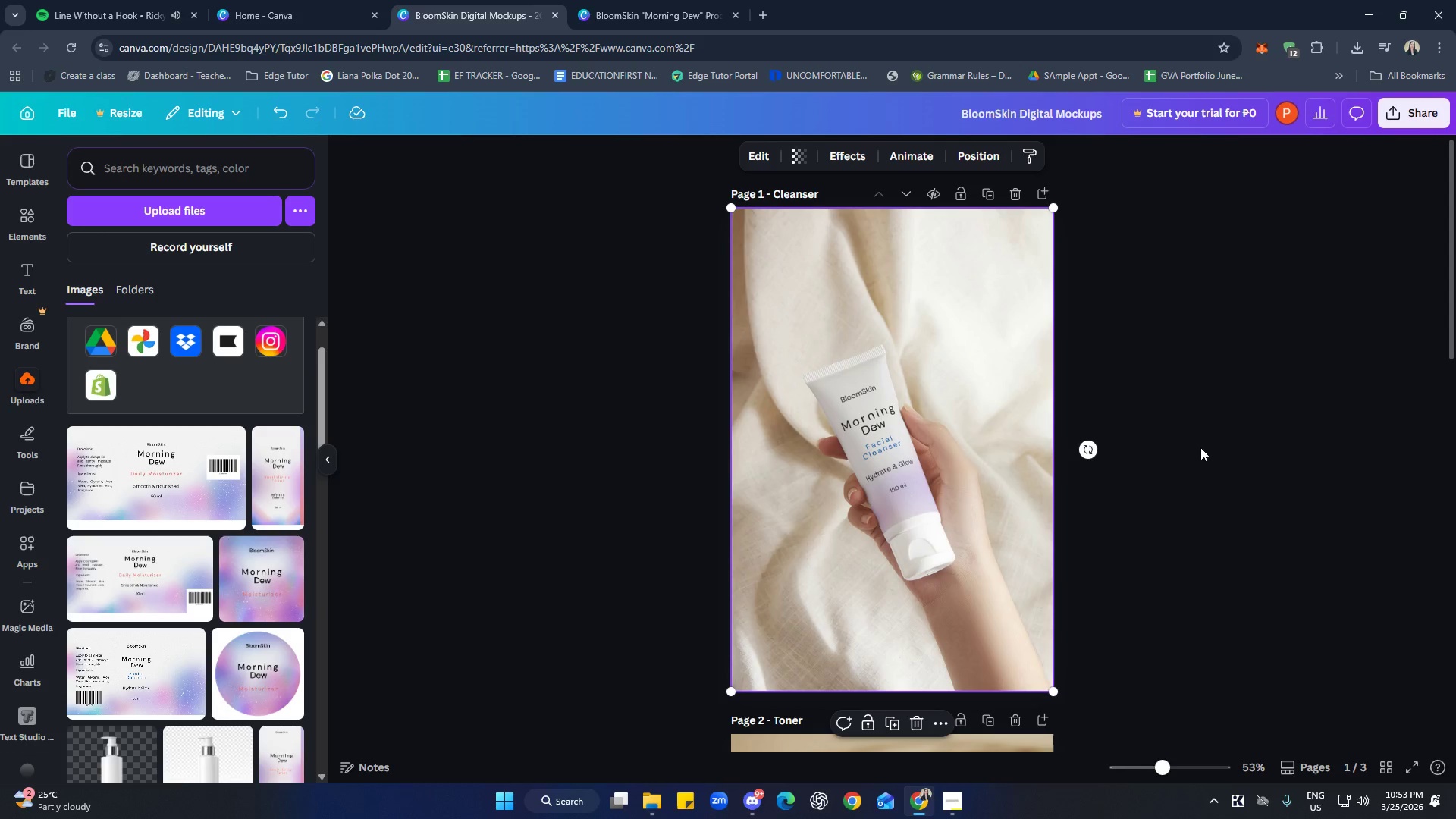 
left_click_drag(start_coordinate=[1268, 450], to_coordinate=[1276, 453])
 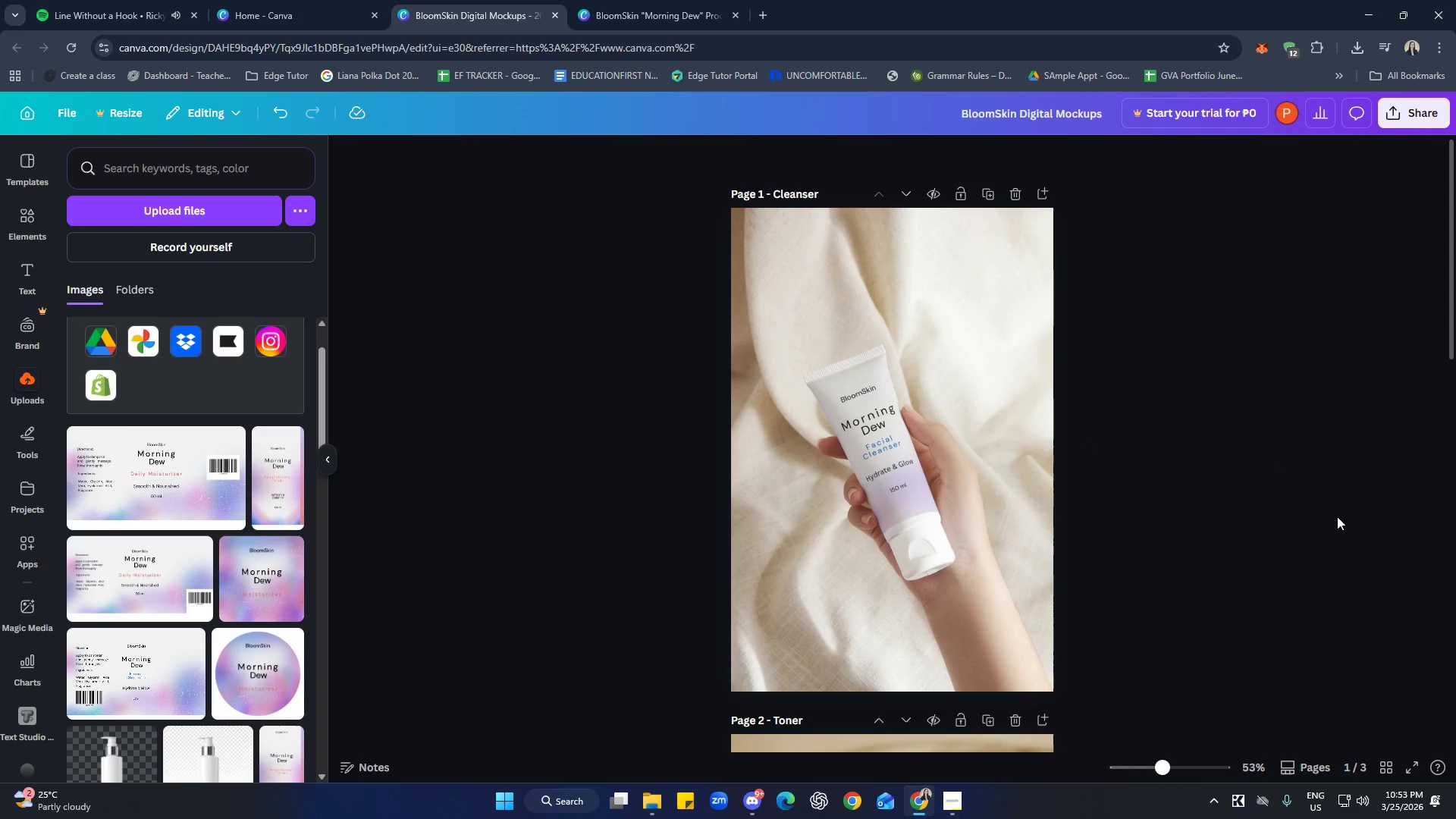 
scroll: coordinate [1239, 592], scroll_direction: up, amount: 4.0
 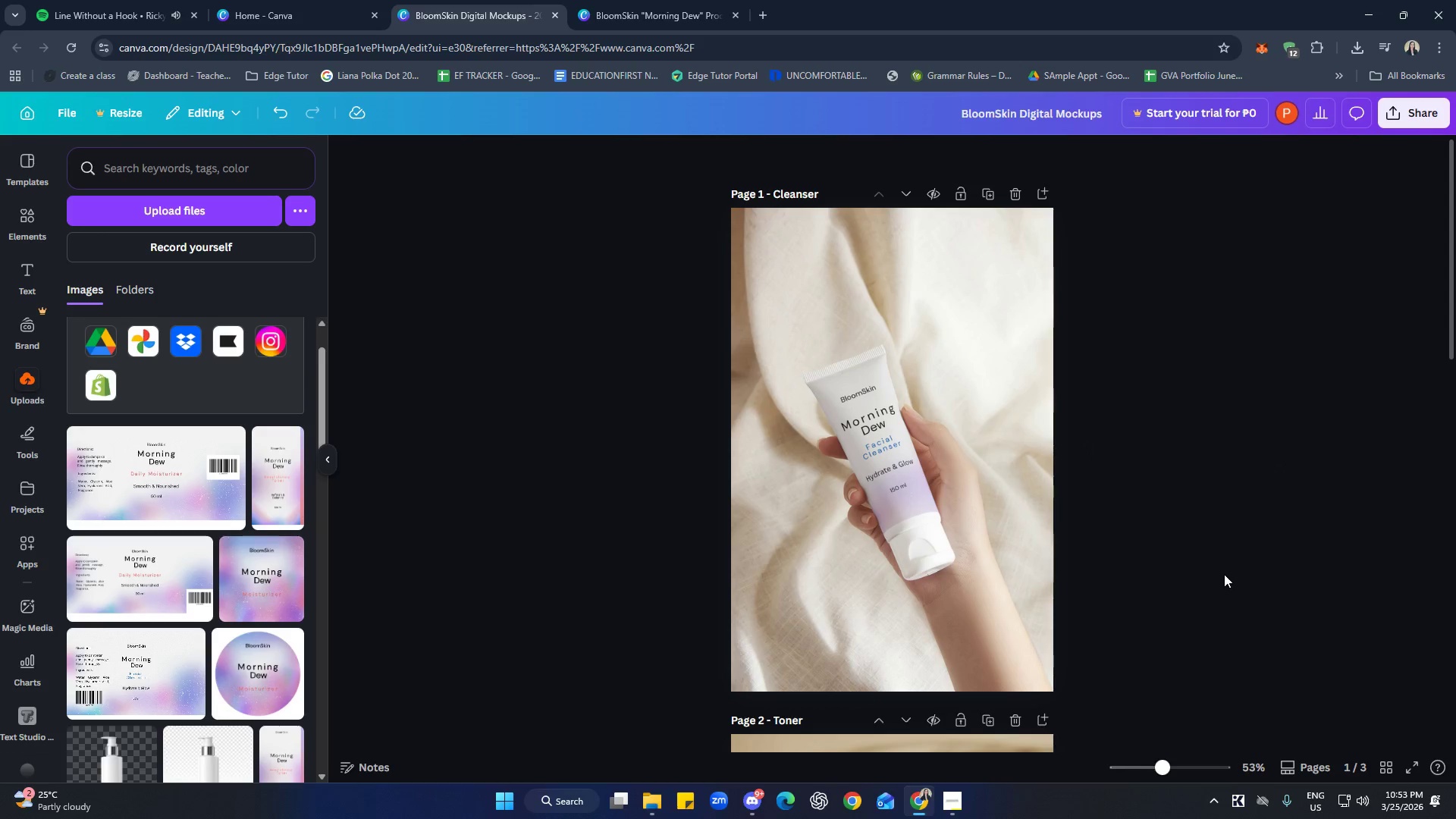 
scroll: coordinate [1224, 571], scroll_direction: down, amount: 16.0
 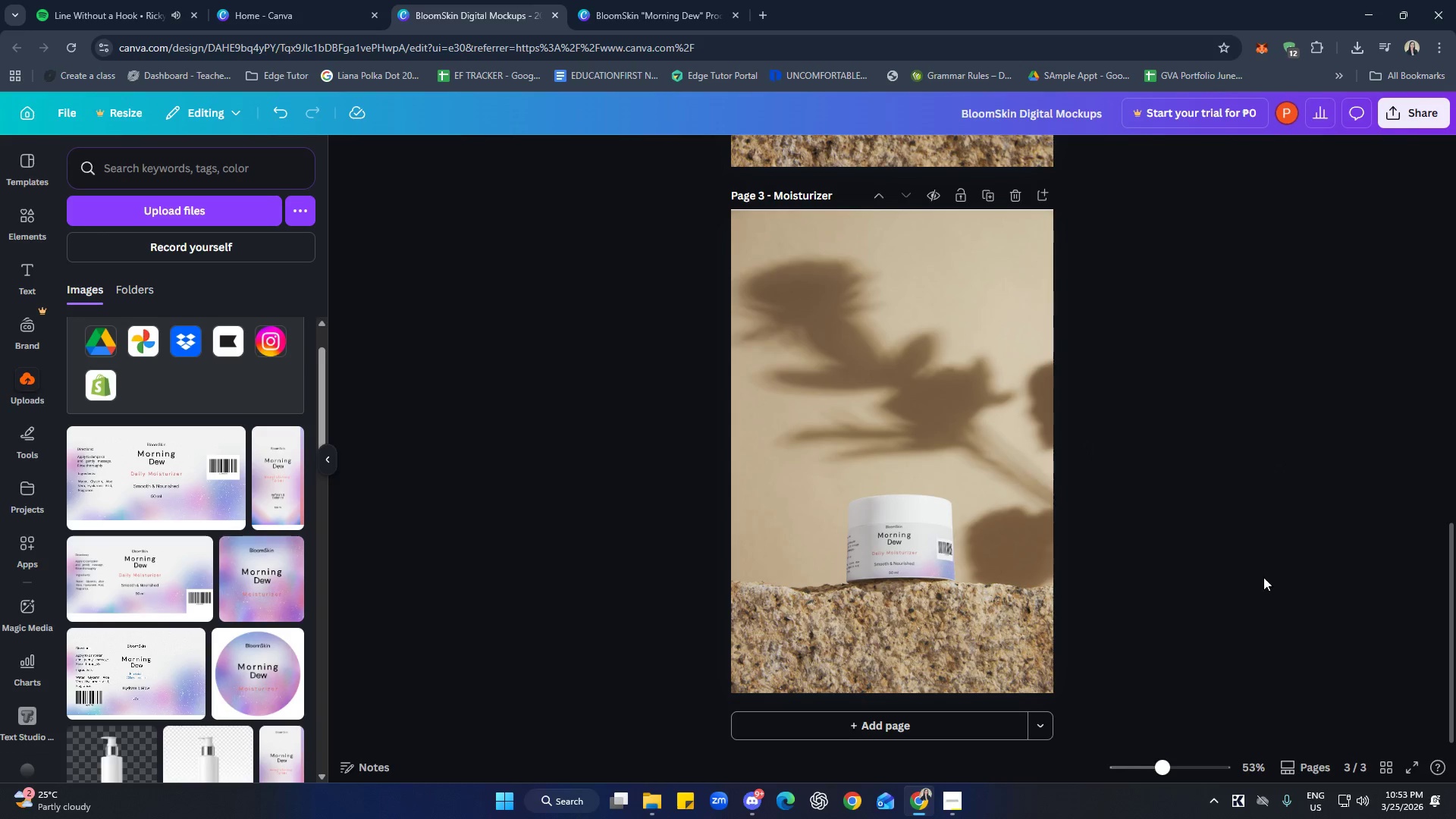 
scroll: coordinate [1263, 535], scroll_direction: up, amount: 20.0
 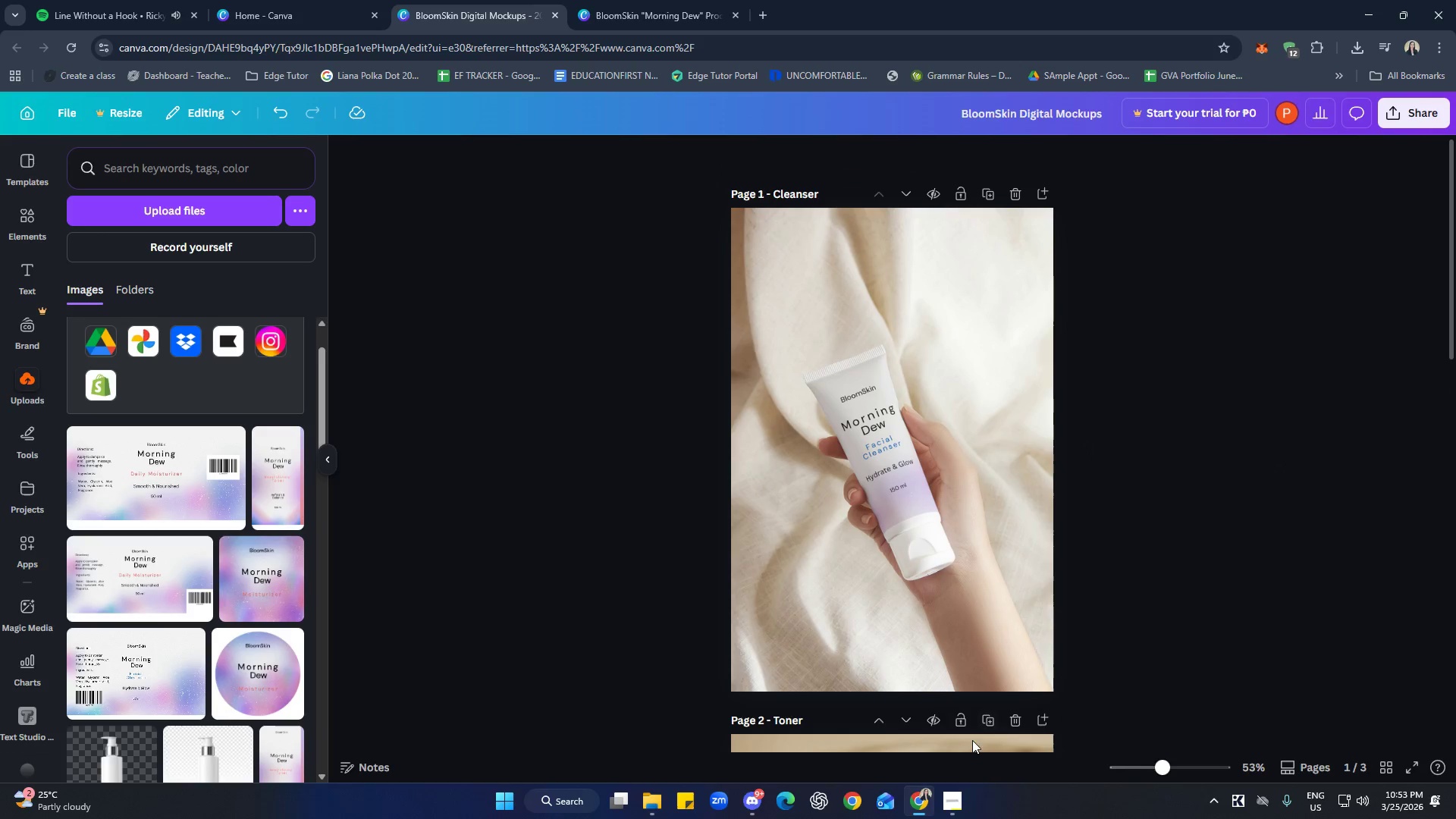 
left_click([959, 791])